 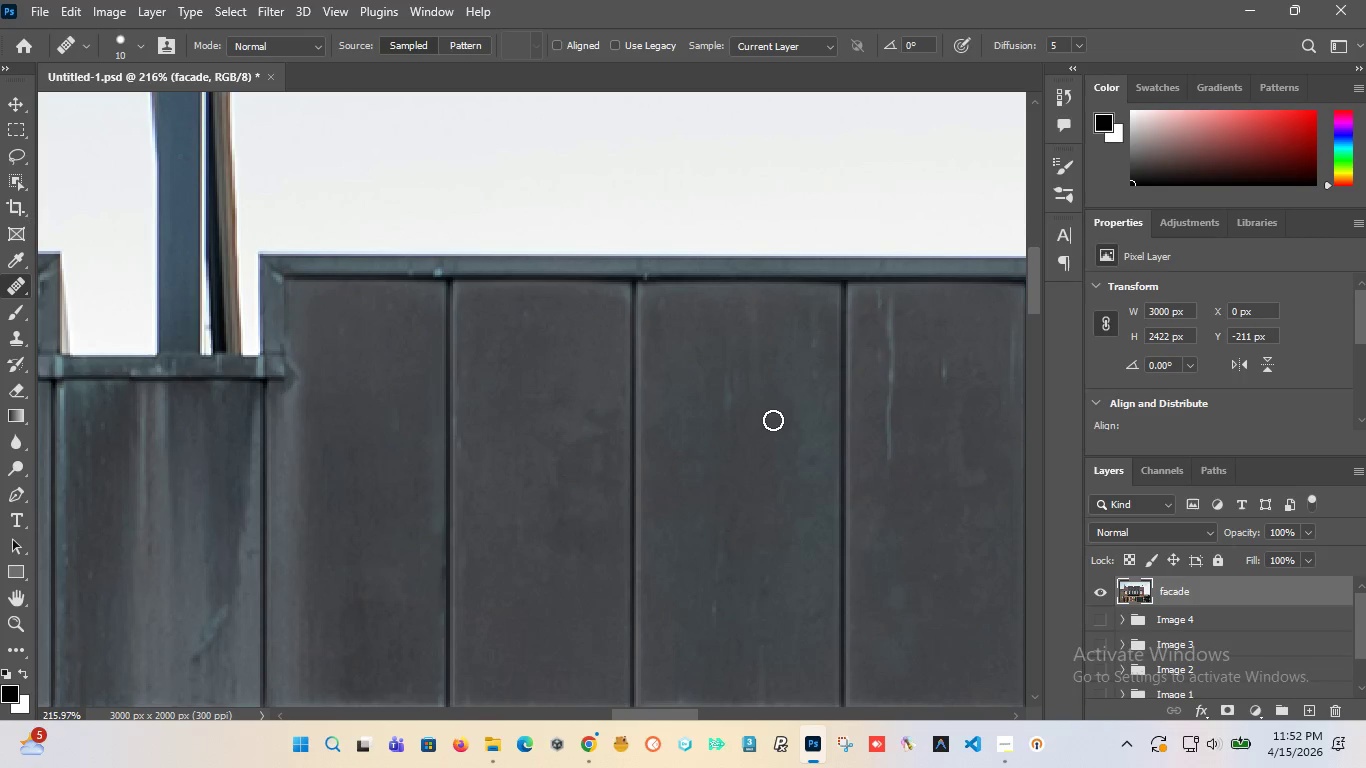 
scroll: coordinate [754, 408], scroll_direction: down, amount: 1.0
 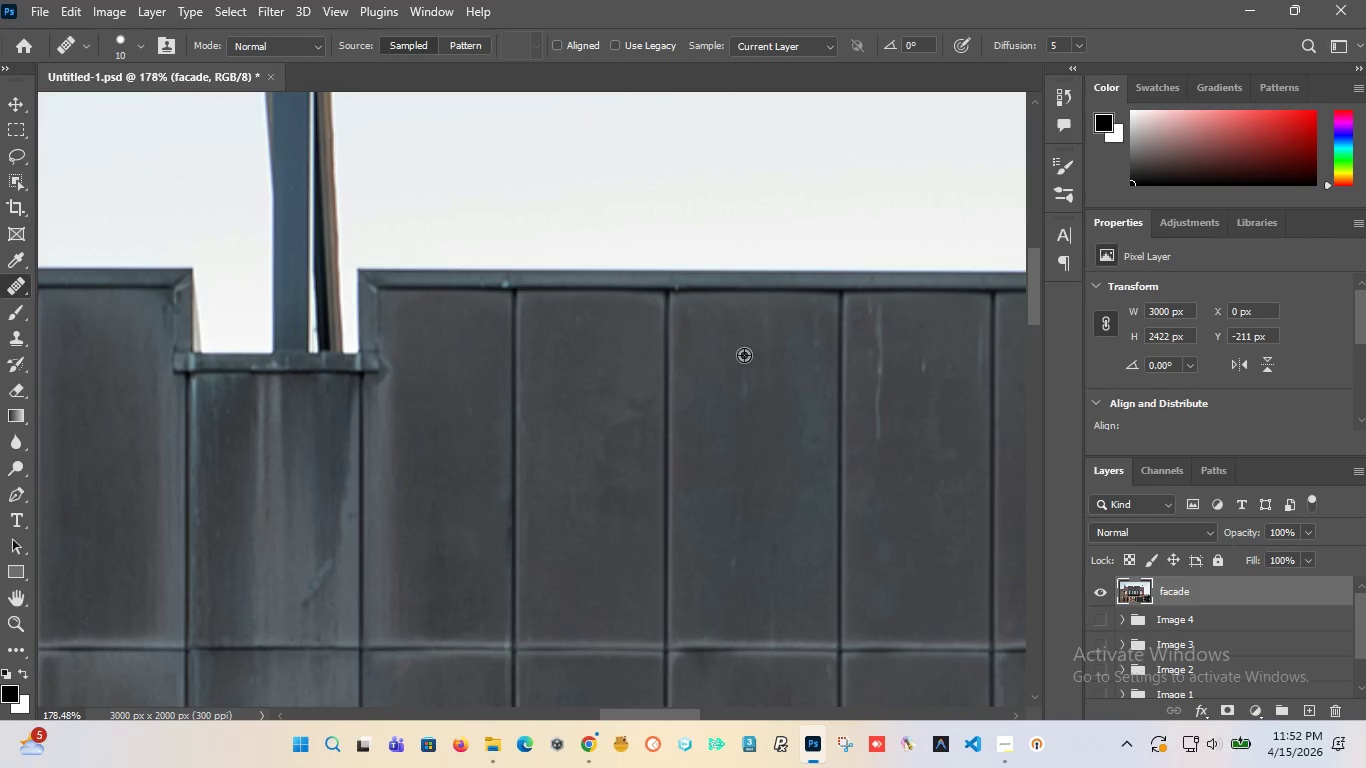 
left_click([740, 324])
 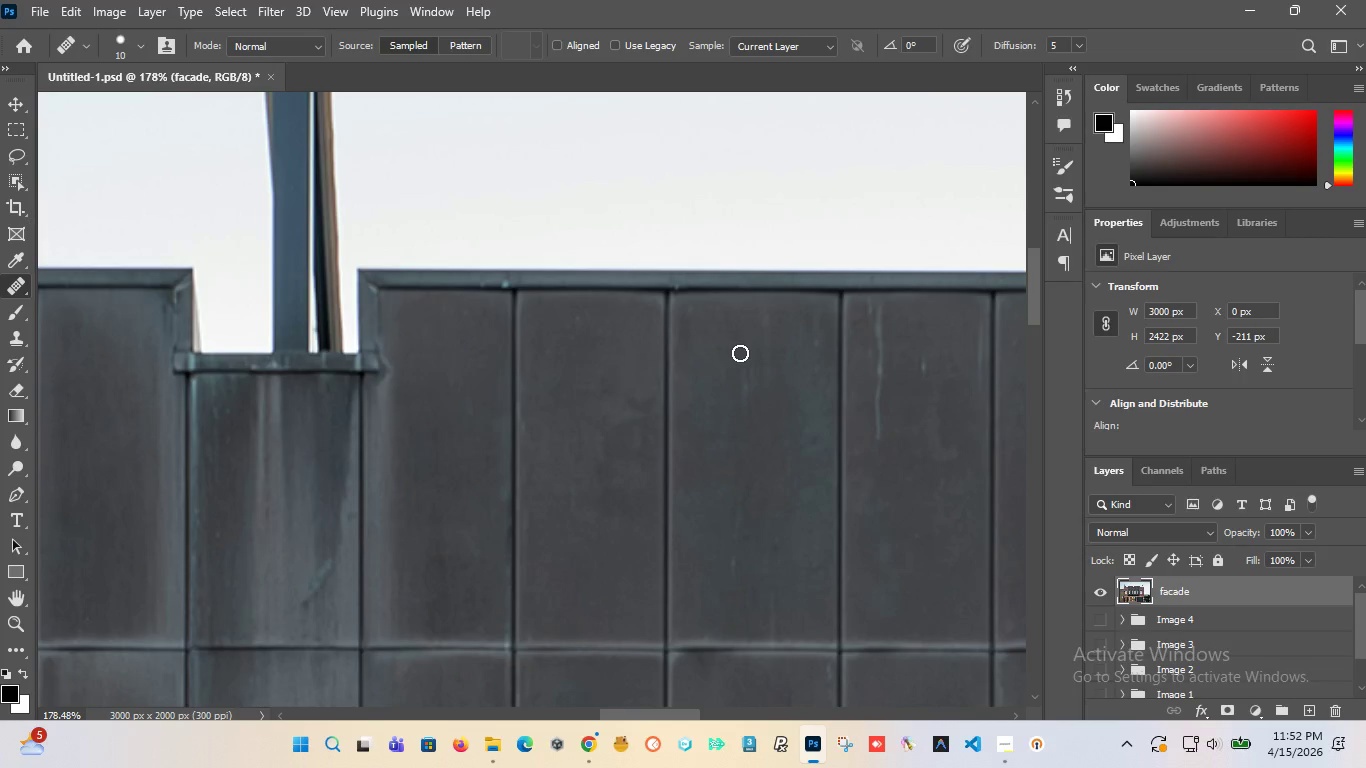 
left_click_drag(start_coordinate=[740, 354], to_coordinate=[746, 417])
 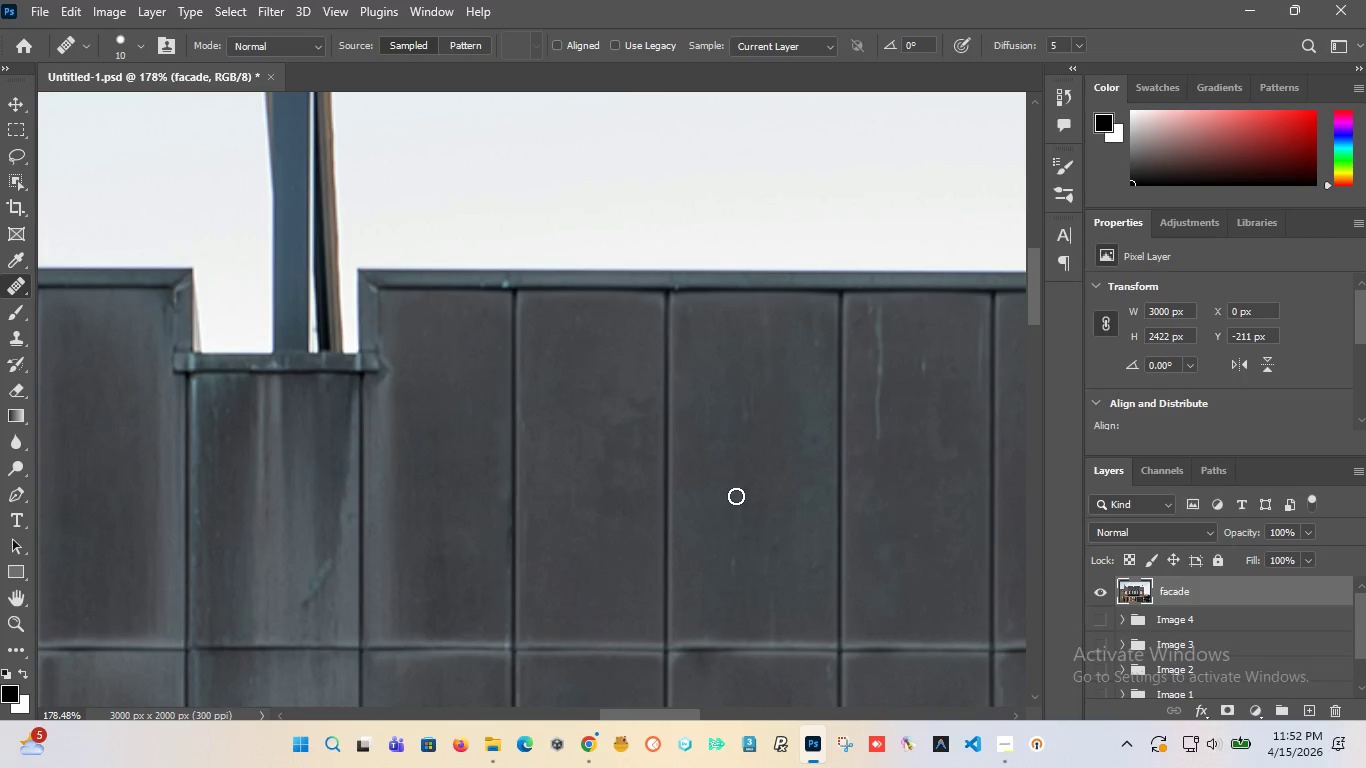 
left_click_drag(start_coordinate=[736, 496], to_coordinate=[734, 596])
 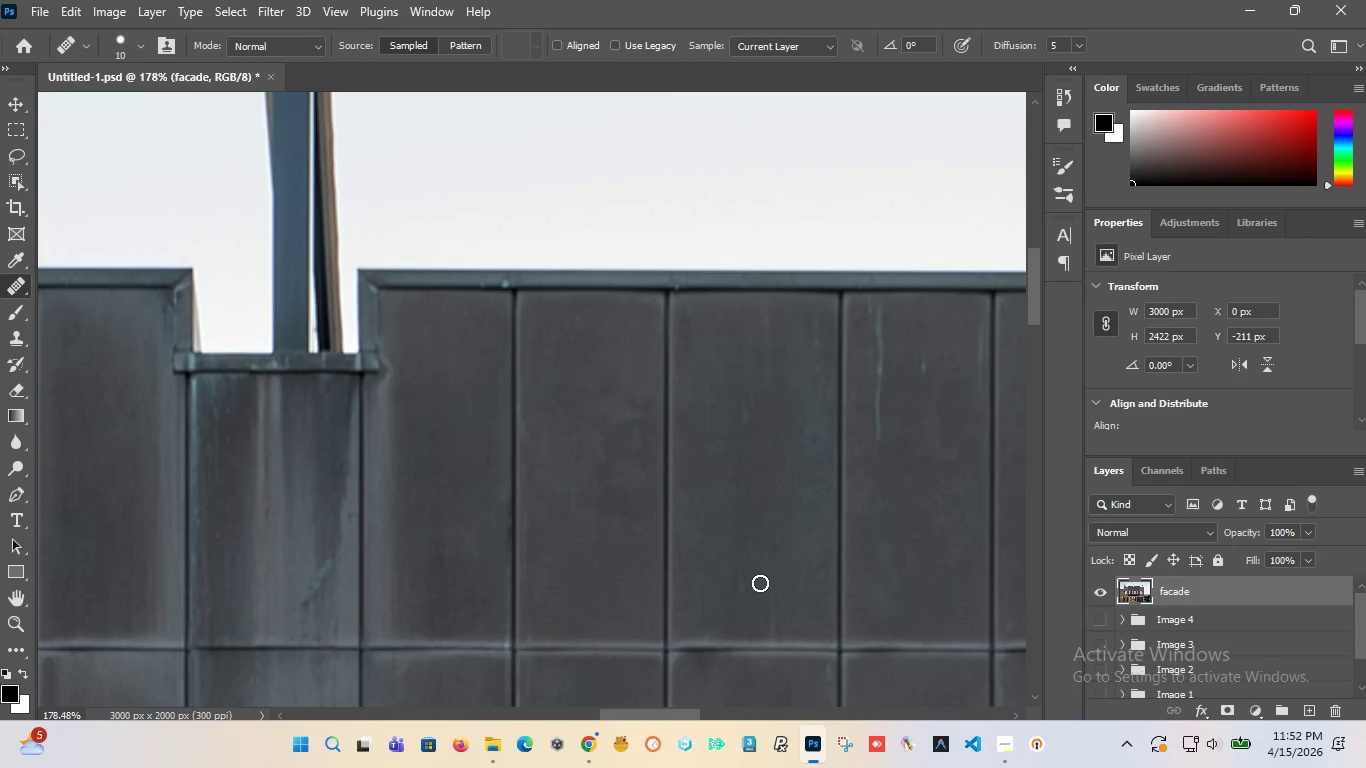 
left_click_drag(start_coordinate=[769, 587], to_coordinate=[773, 623])
 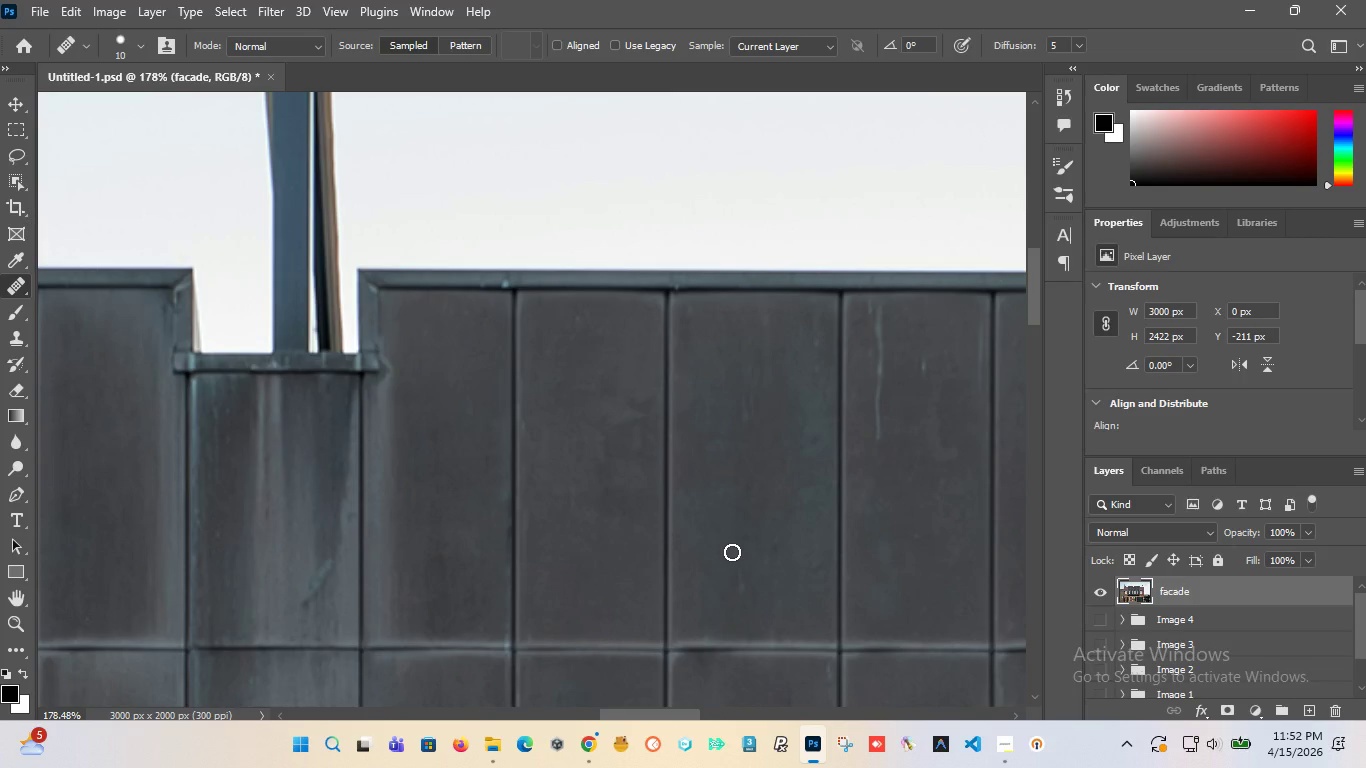 
left_click_drag(start_coordinate=[732, 552], to_coordinate=[733, 601])
 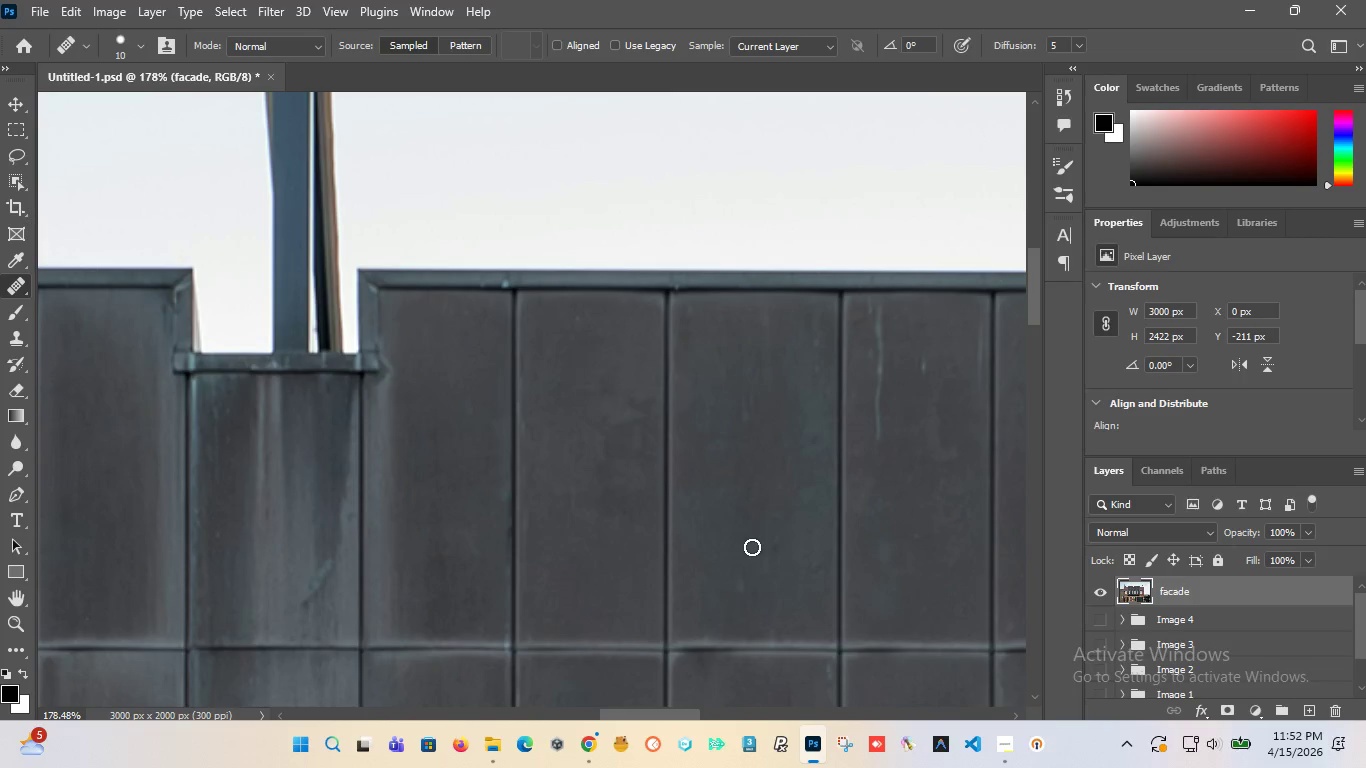 
left_click_drag(start_coordinate=[752, 547], to_coordinate=[746, 596])
 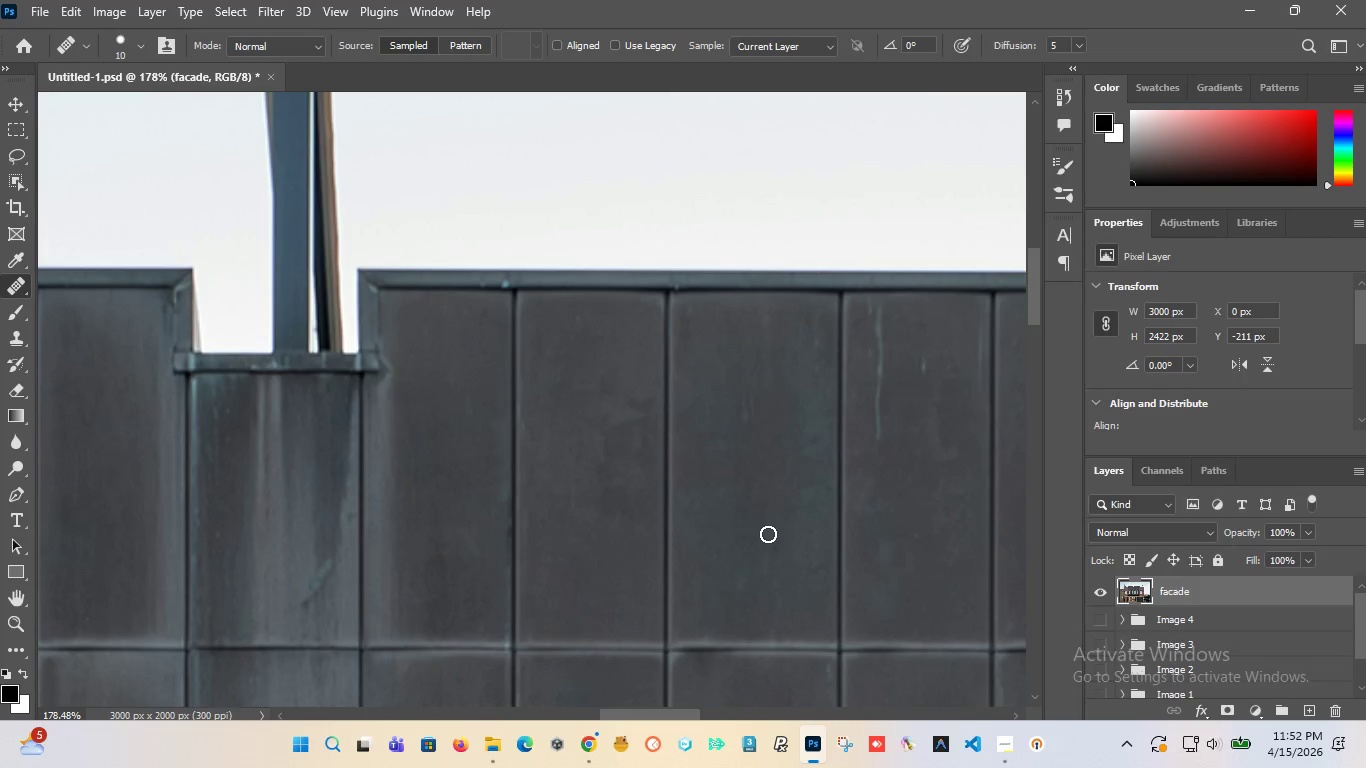 
hold_key(key=AltLeft, duration=1.51)
 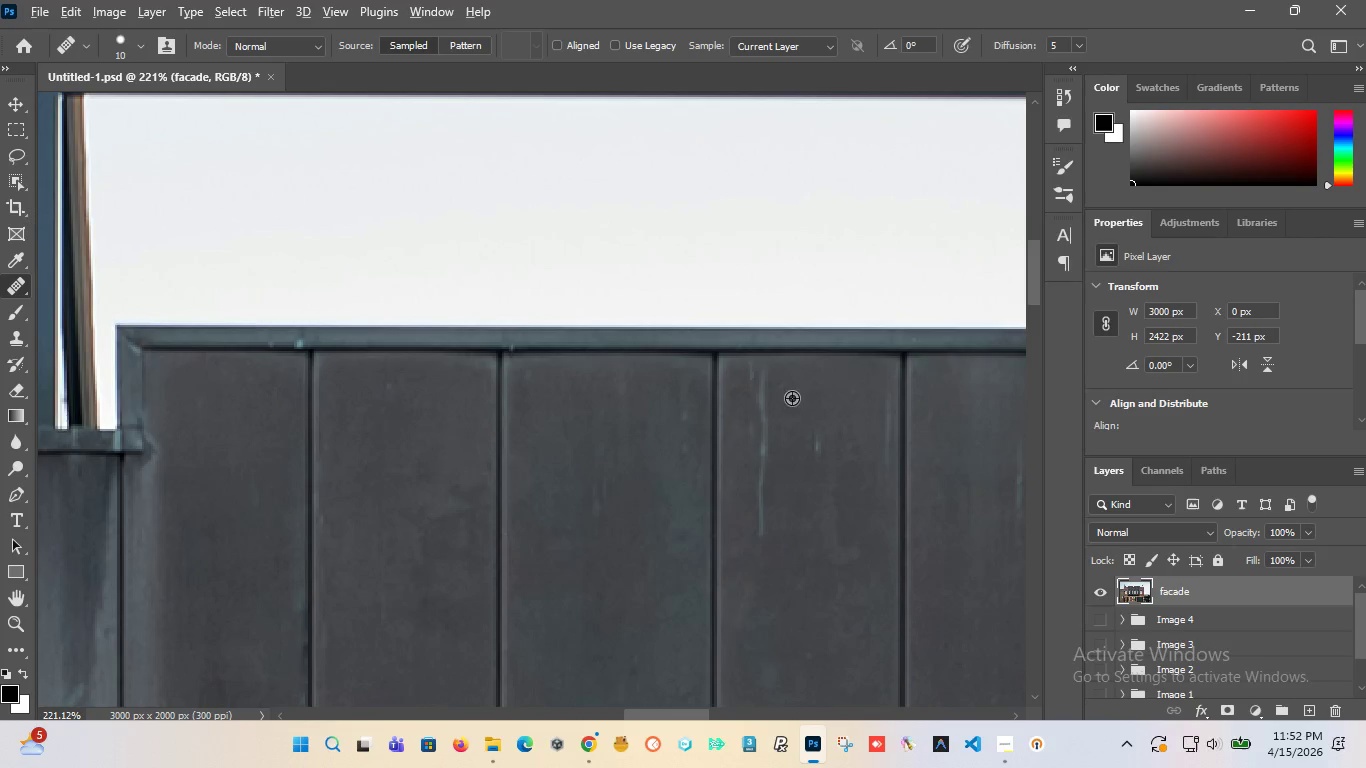 
key(Alt+AltLeft)
 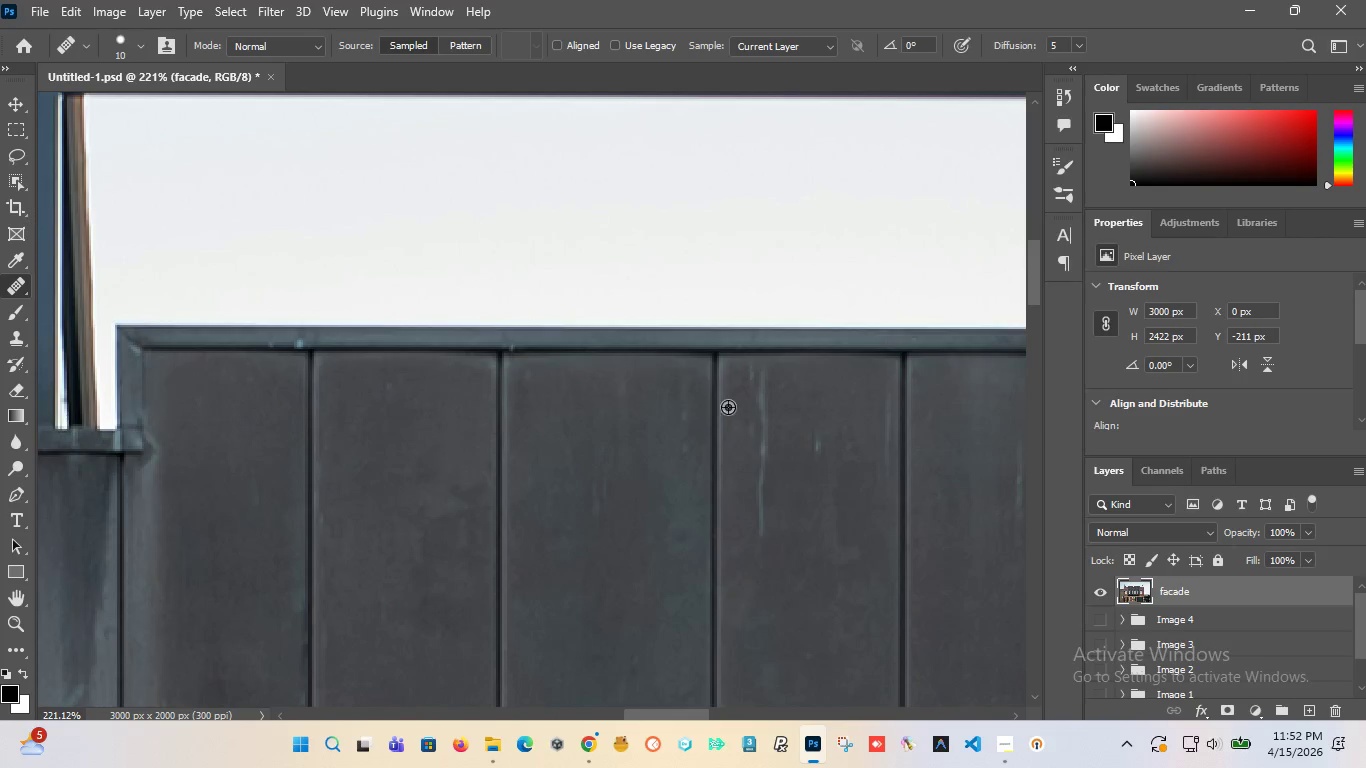 
key(Alt+AltLeft)
 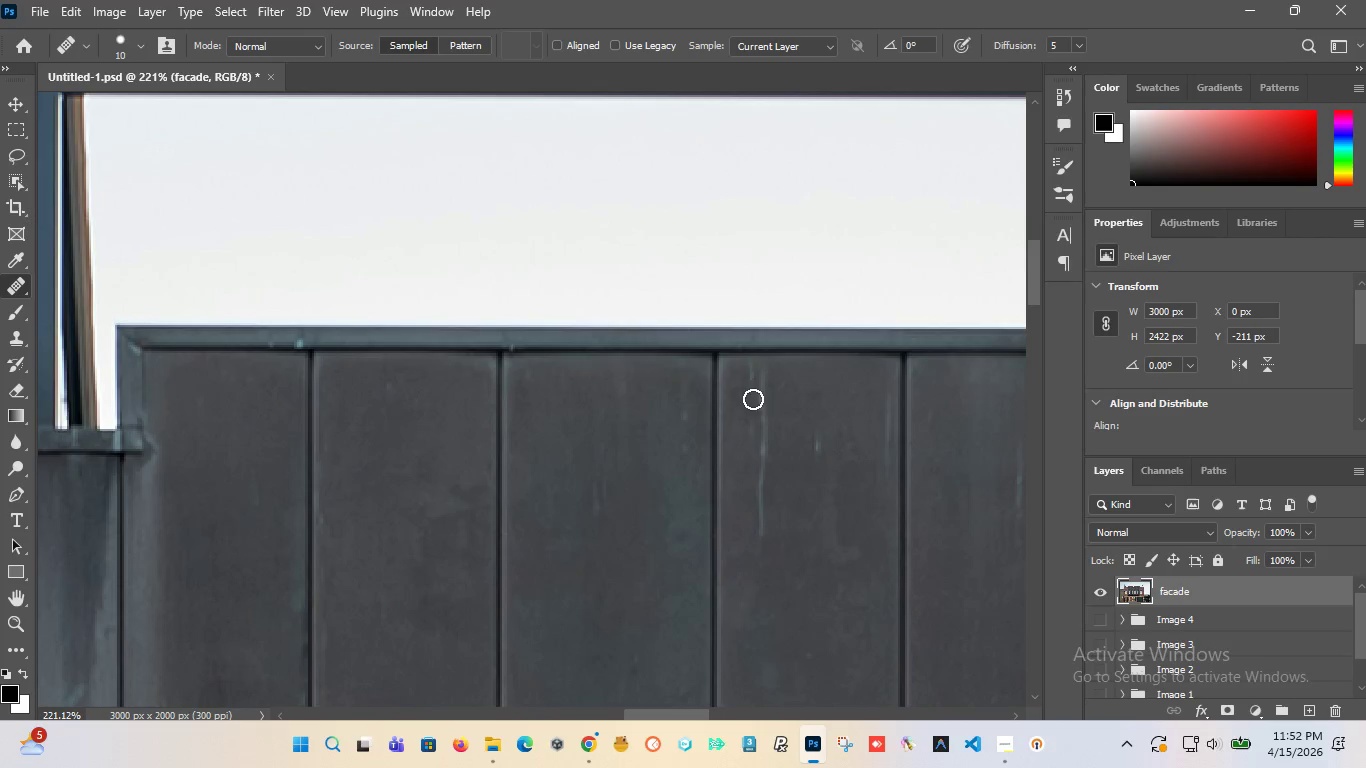 
key(Alt+AltLeft)
 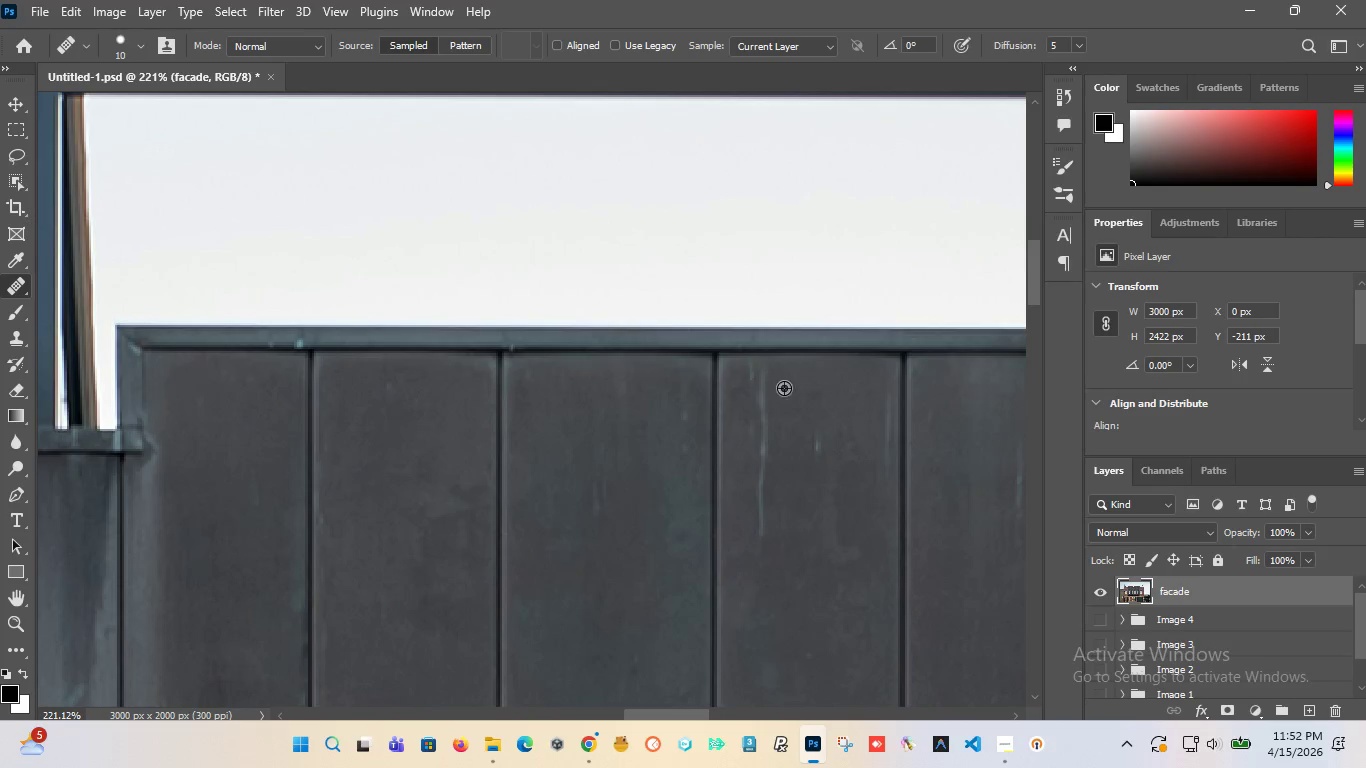 
scroll: coordinate [617, 399], scroll_direction: up, amount: 2.0
 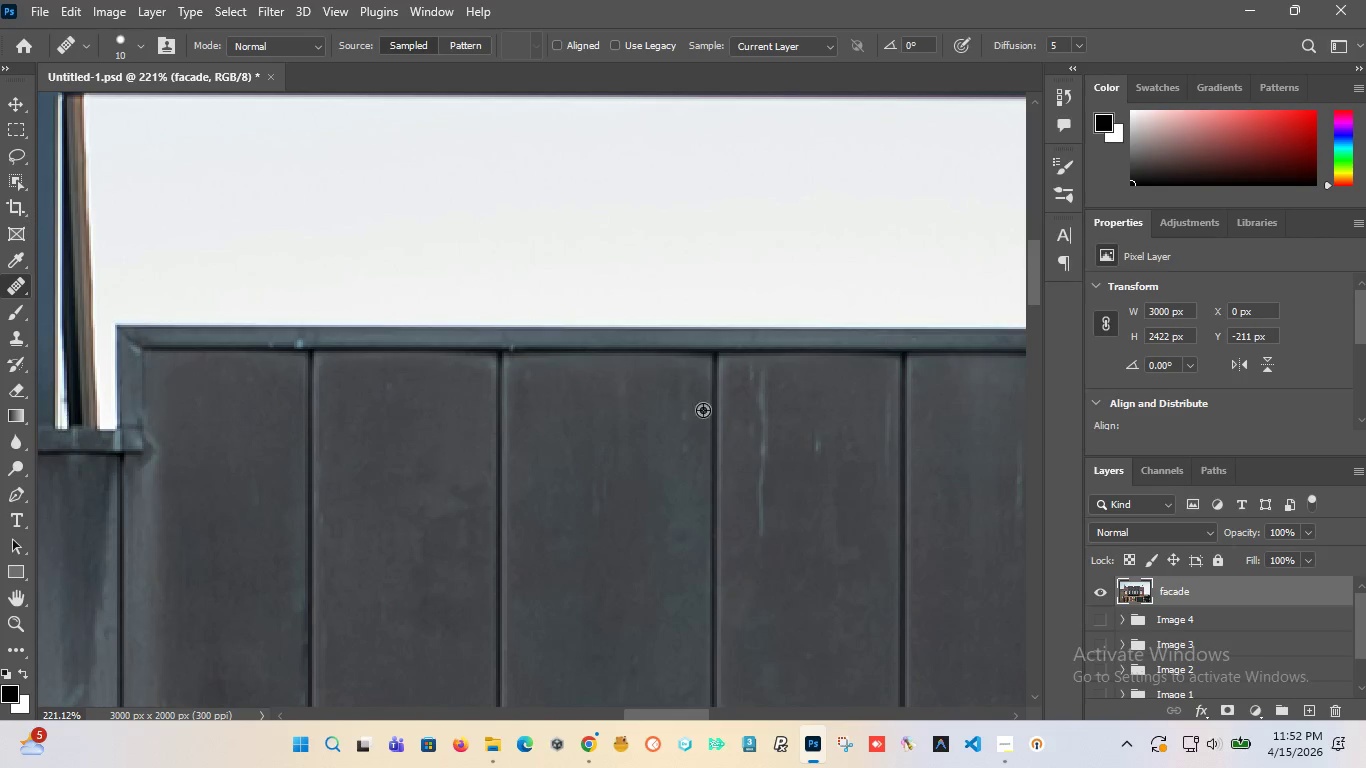 
hold_key(key=AltLeft, duration=0.8)
left_click([788, 404])
 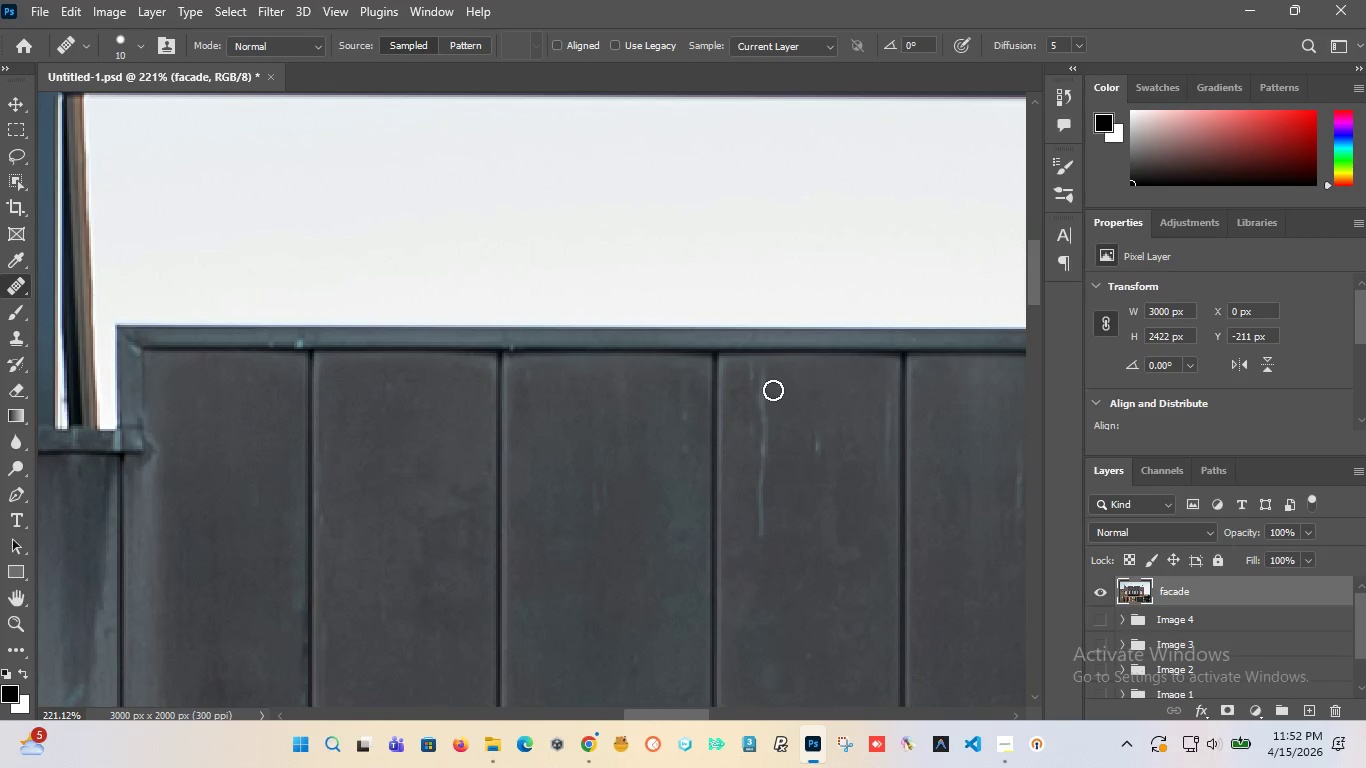 
hold_key(key=AltLeft, duration=5.58)
left_click_drag(start_coordinate=[764, 369], to_coordinate=[763, 525])
 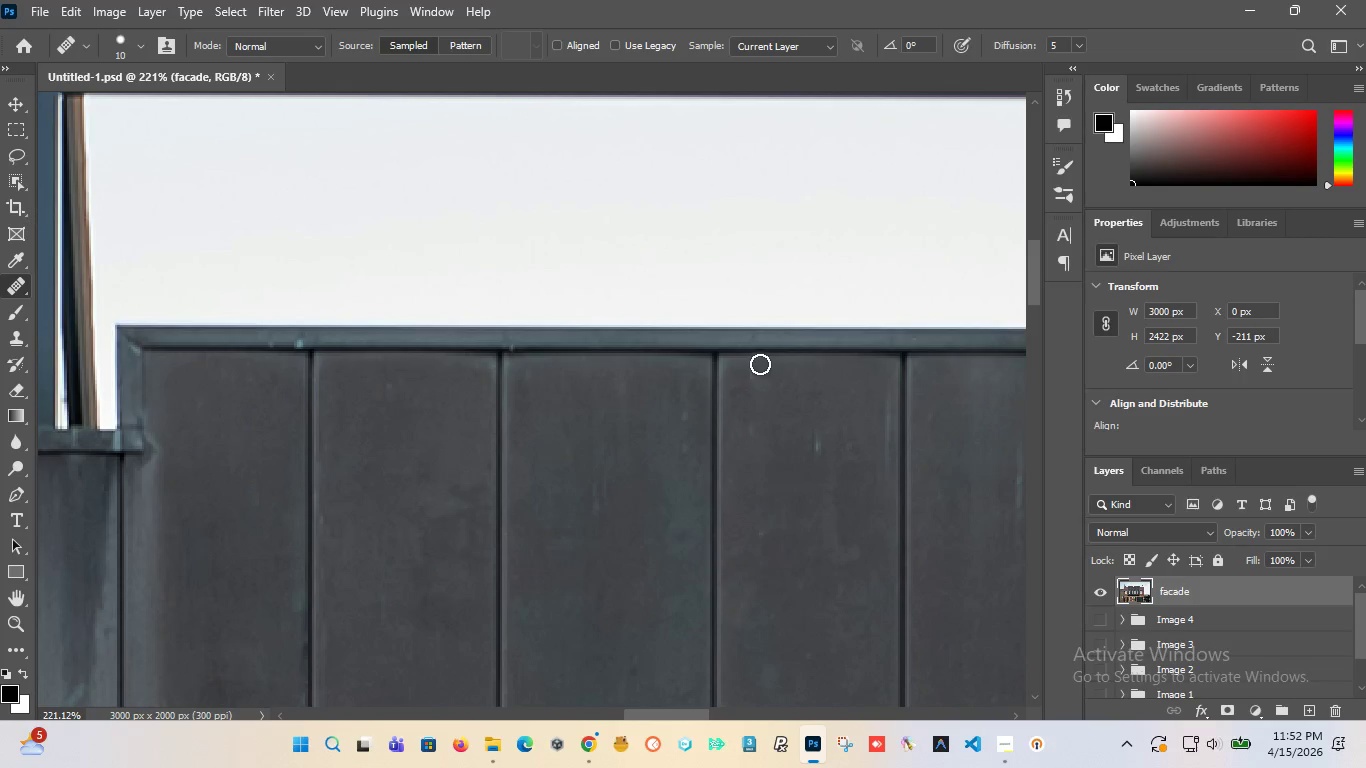 
left_click_drag(start_coordinate=[758, 364], to_coordinate=[749, 400])
 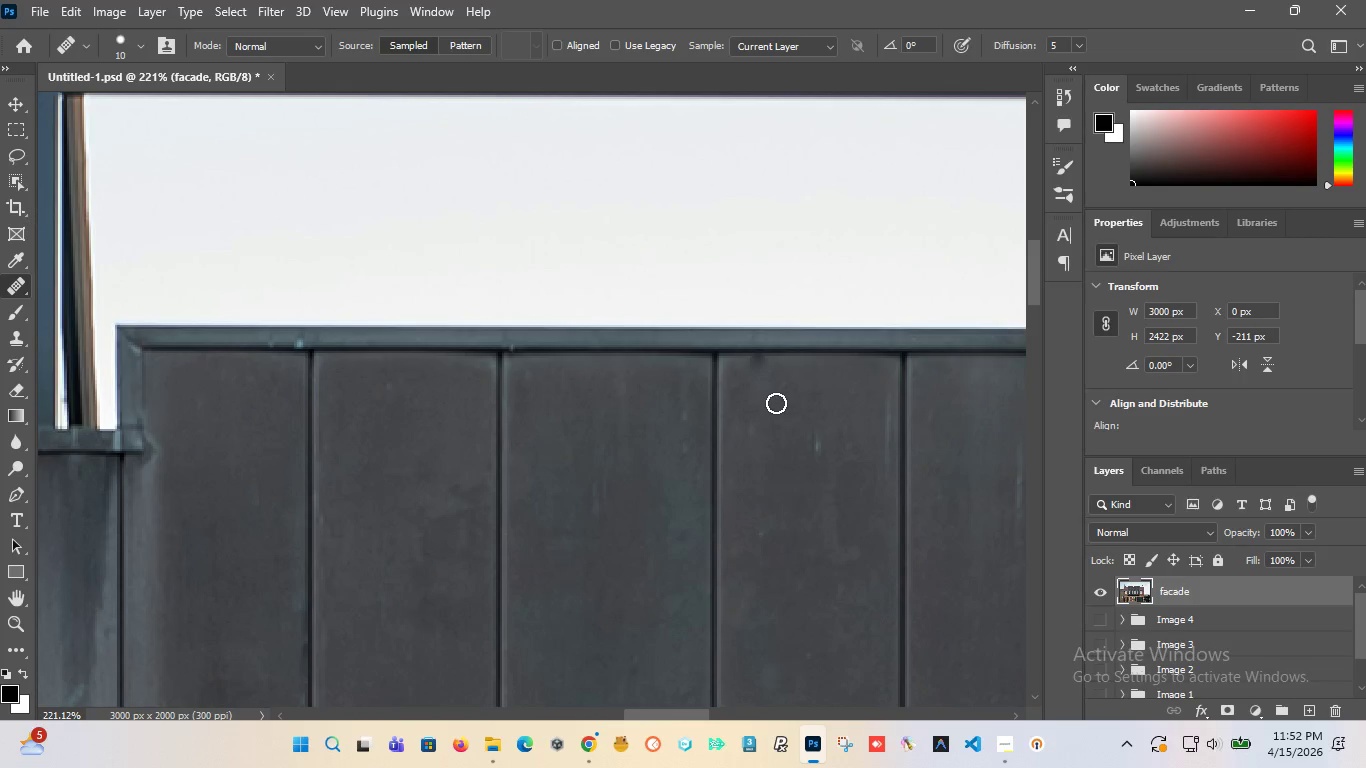 
key(Control+Z)
 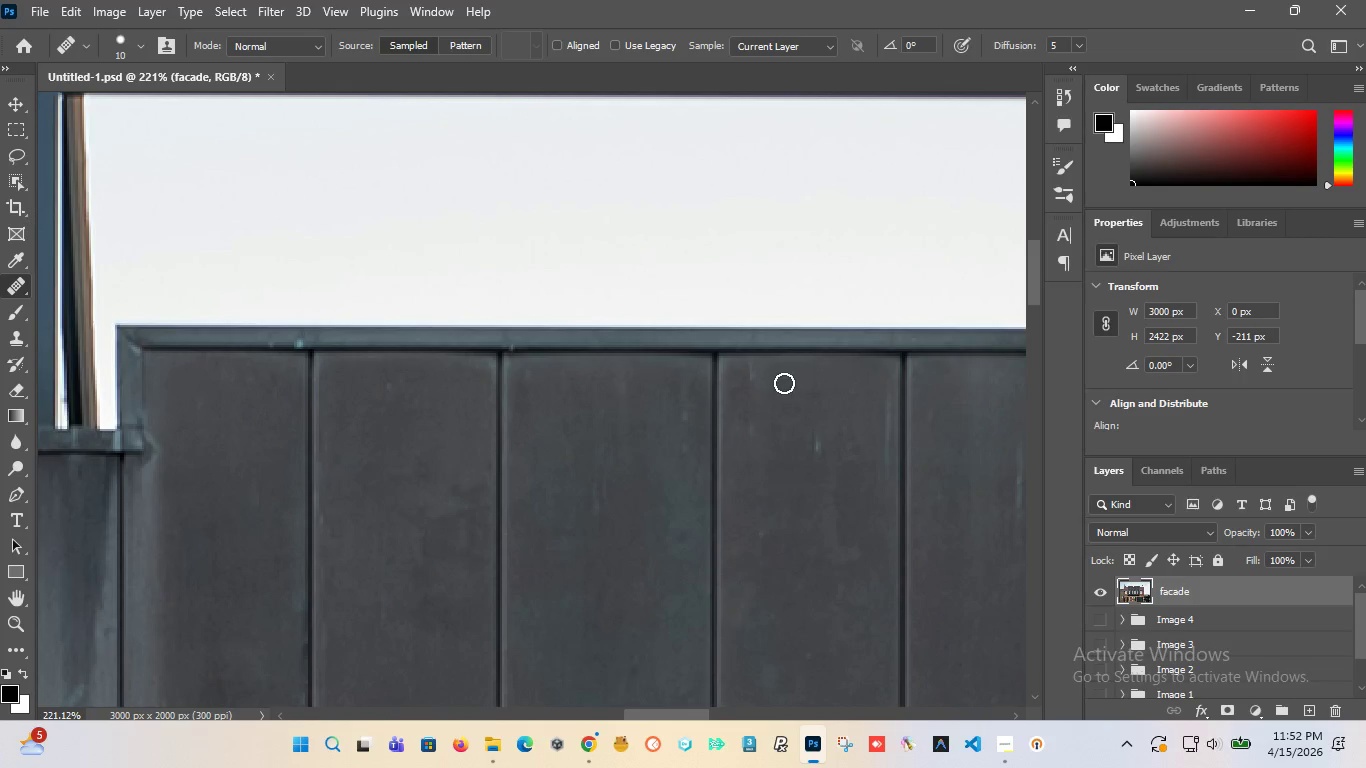 
hold_key(key=AltLeft, duration=0.56)
left_click([775, 381])
 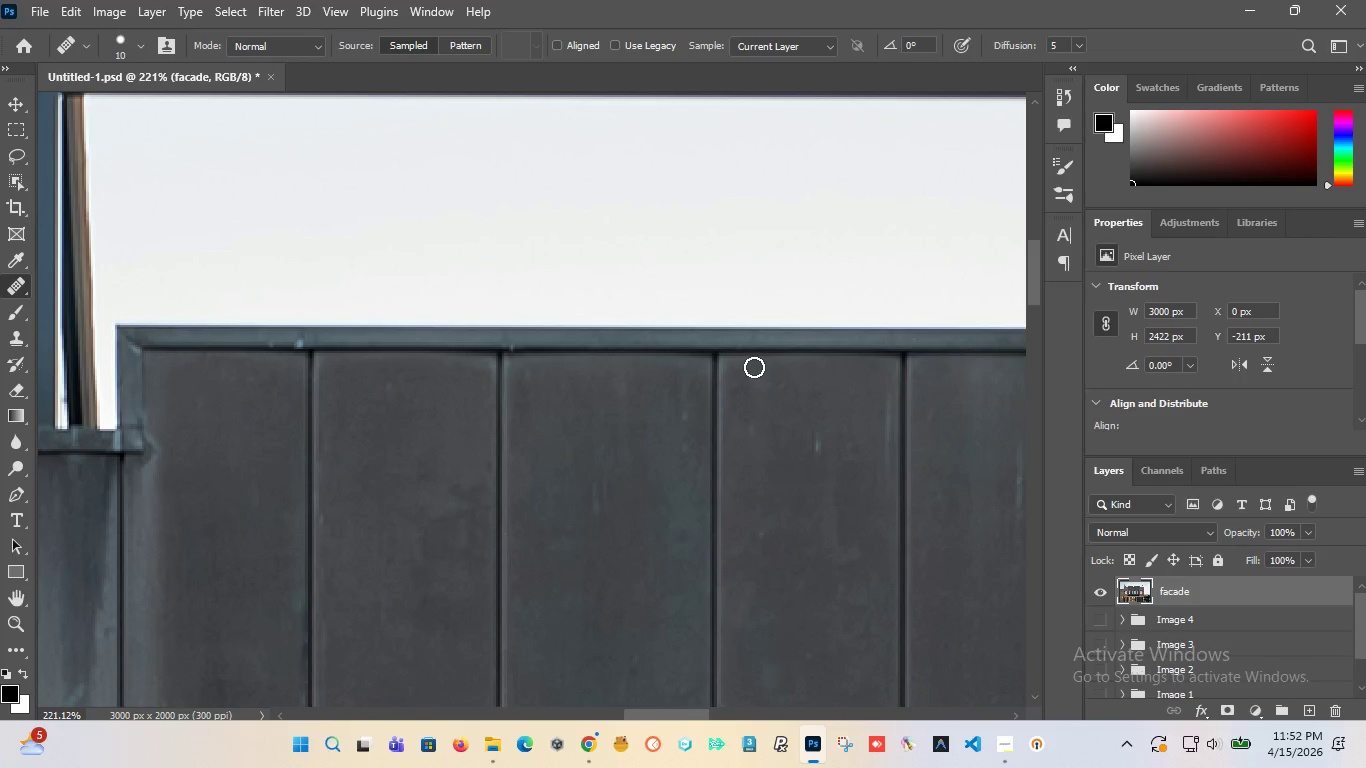 
left_click_drag(start_coordinate=[754, 367], to_coordinate=[757, 544])
 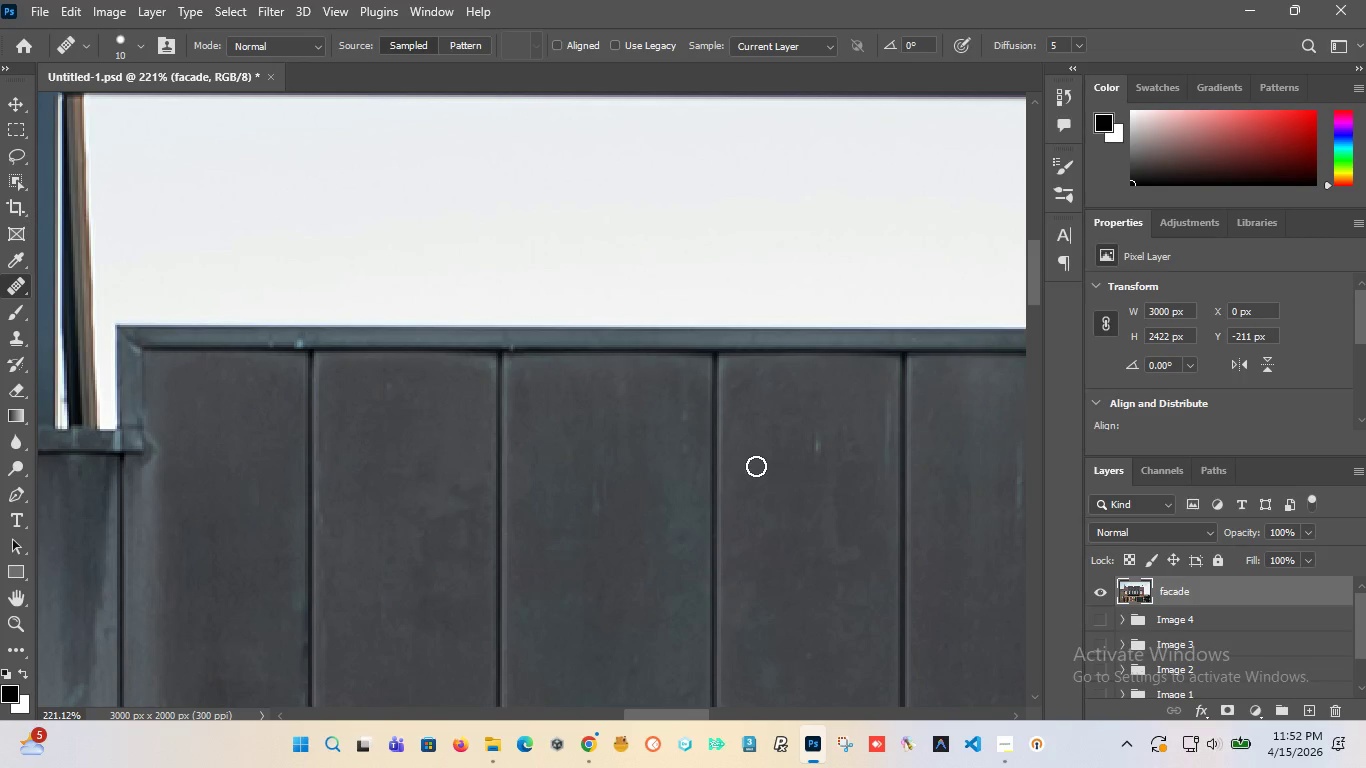 
hold_key(key=AltLeft, duration=1.09)
left_click([800, 405])
 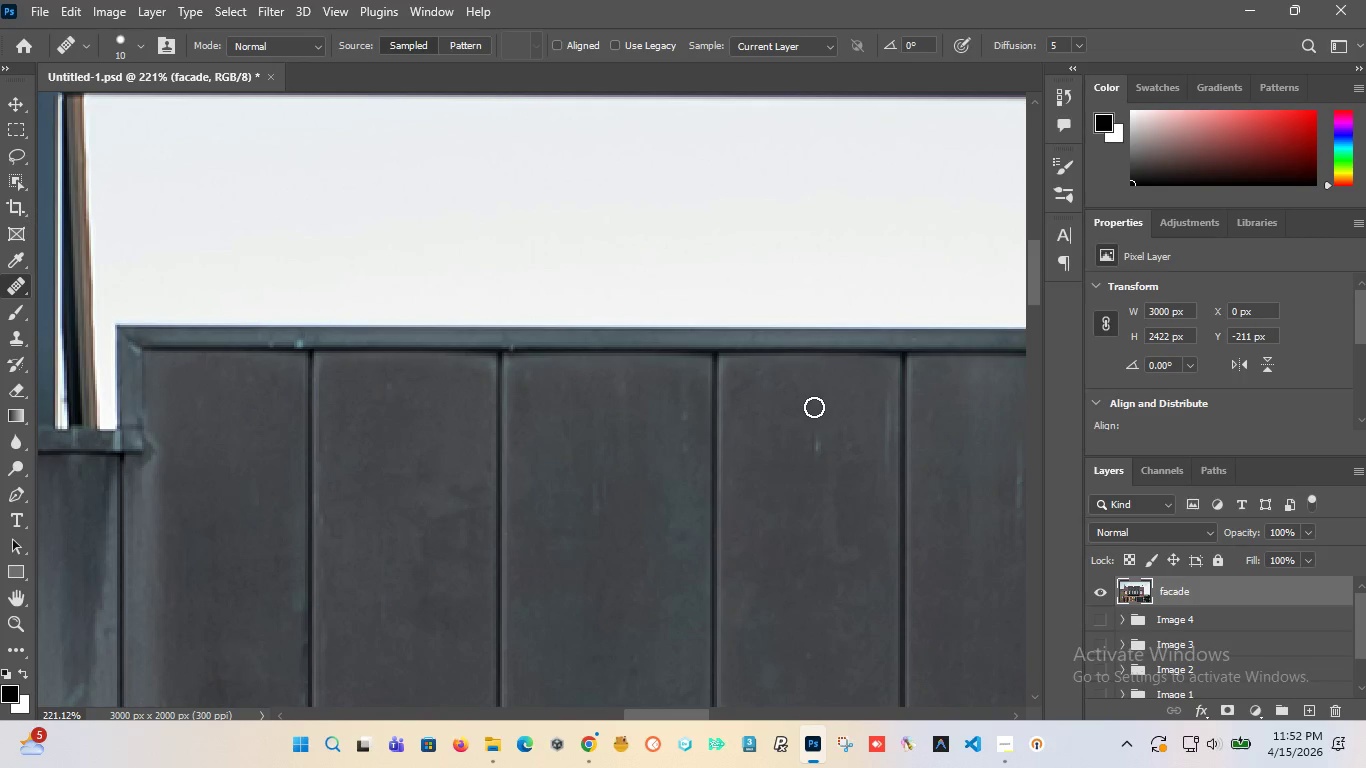 
left_click_drag(start_coordinate=[814, 408], to_coordinate=[812, 468])
 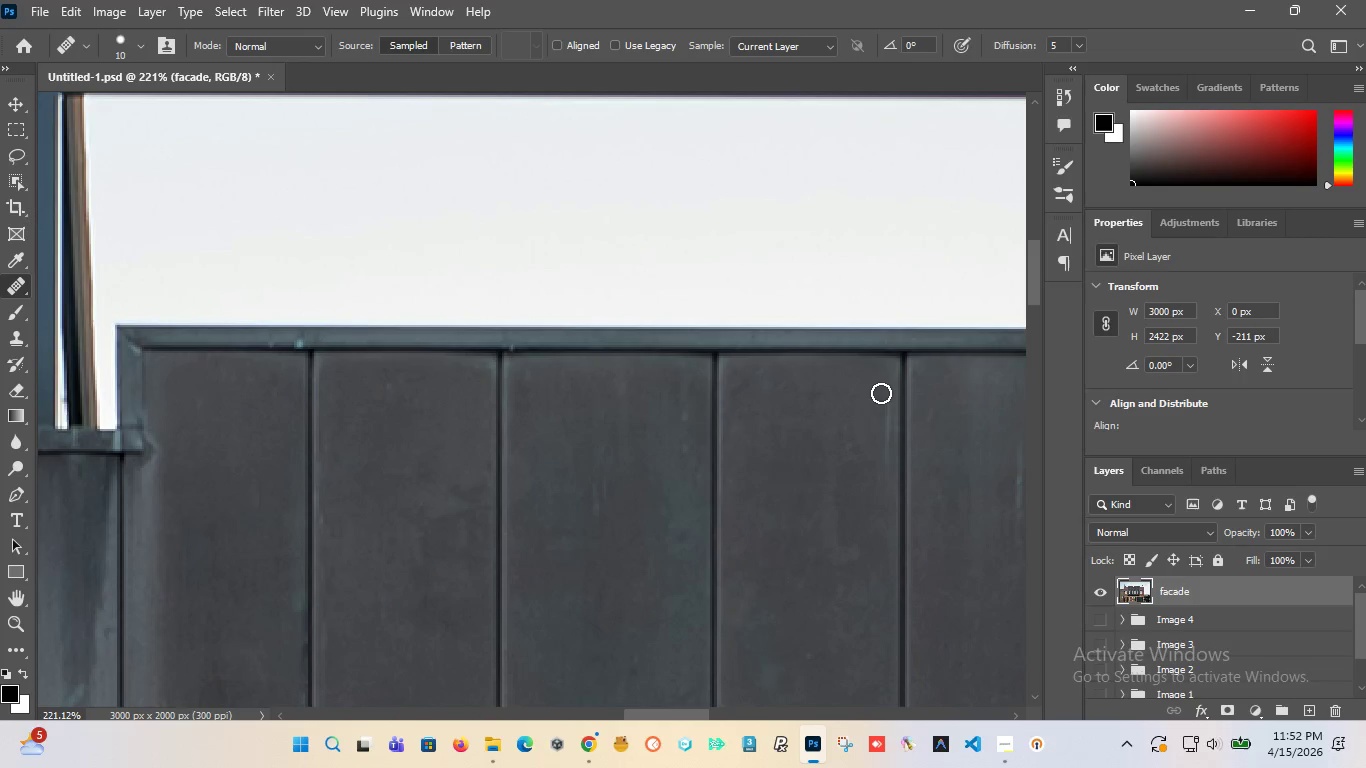 
left_click_drag(start_coordinate=[883, 391], to_coordinate=[876, 478])
 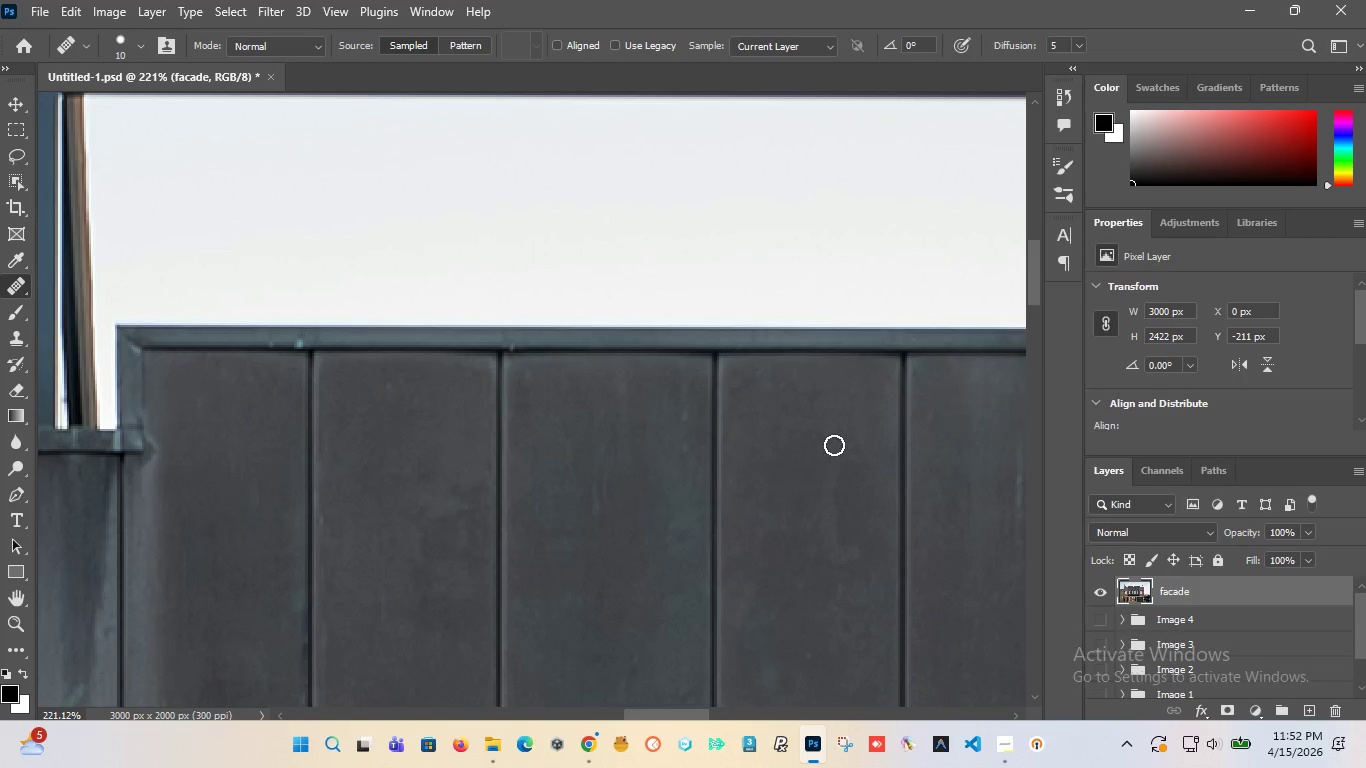 
left_click_drag(start_coordinate=[843, 427], to_coordinate=[842, 569])
 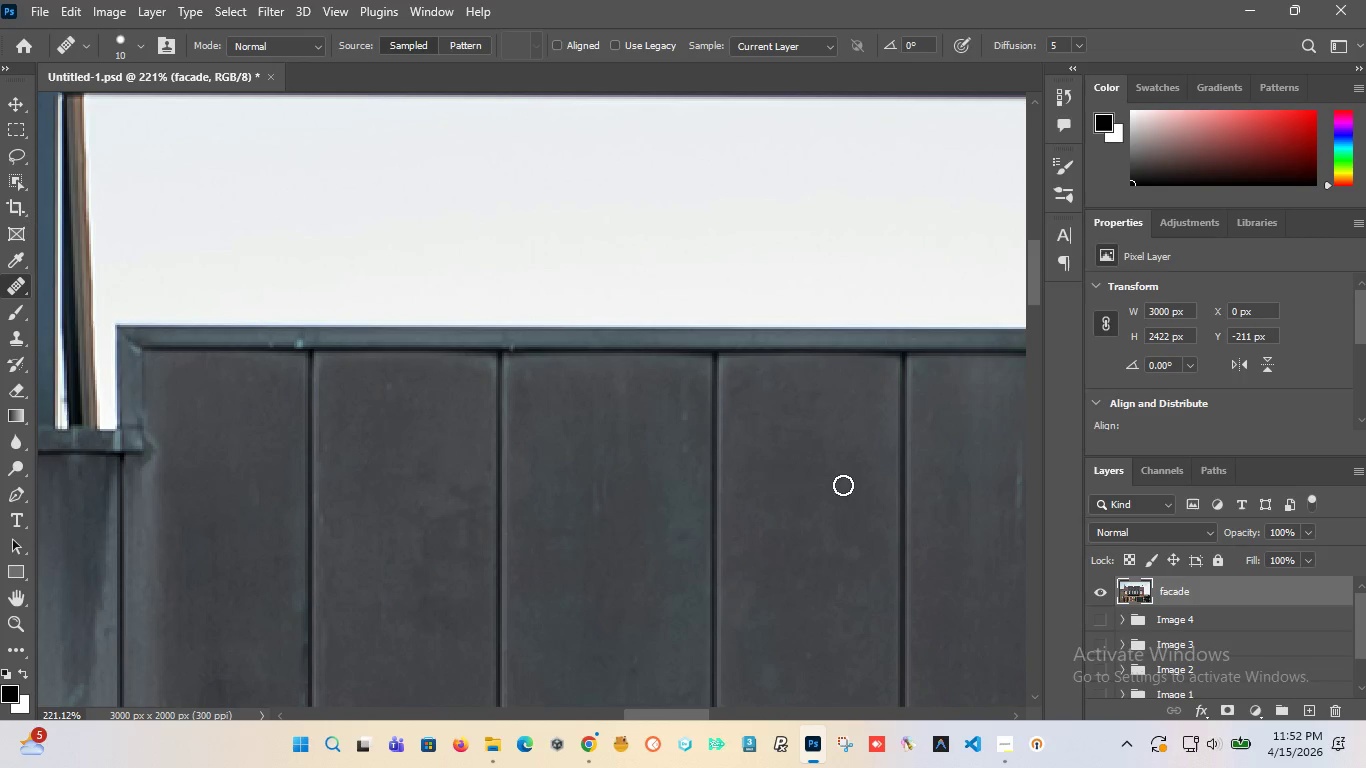 
hold_key(key=AltLeft, duration=1.53)
hold_key(key=AltLeft, duration=1.51)
scroll: coordinate [742, 494], scroll_direction: down, amount: 4.0
 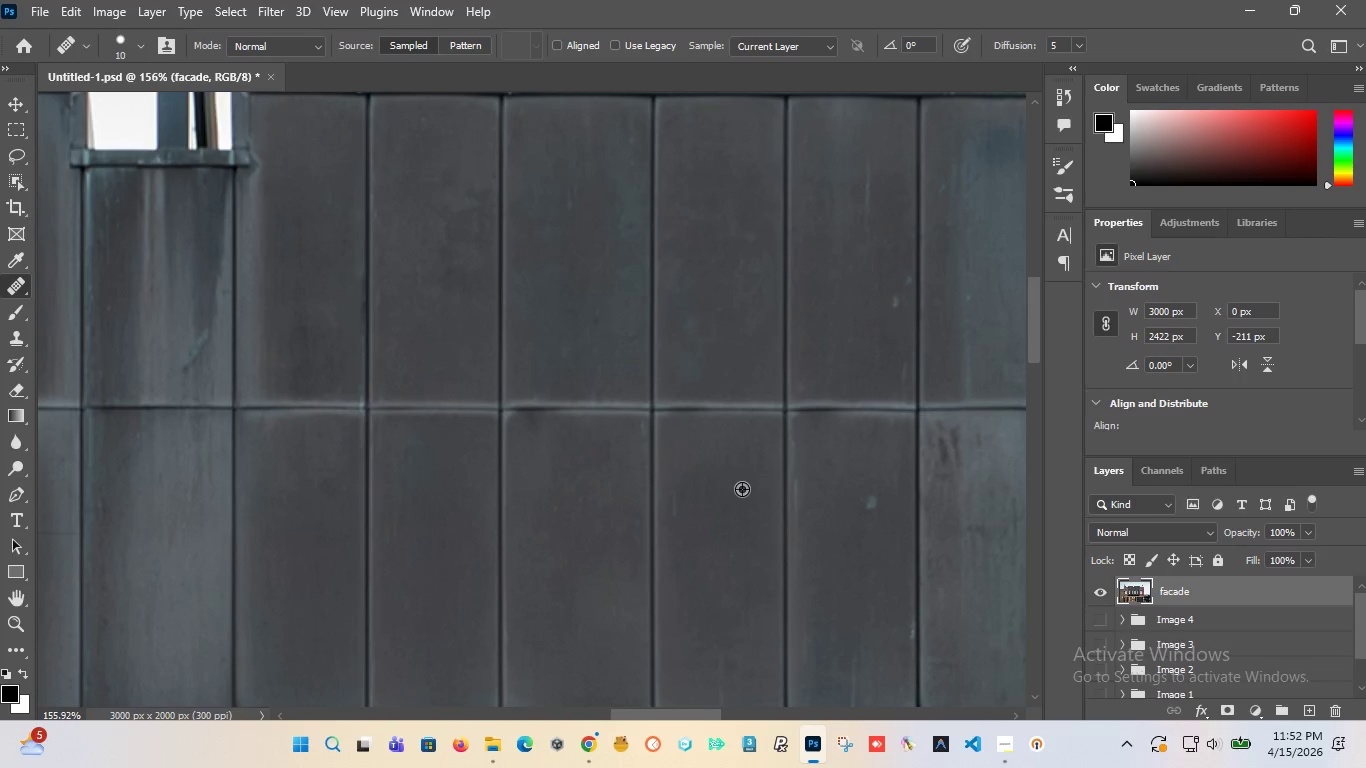 
hold_key(key=AltLeft, duration=0.44)
 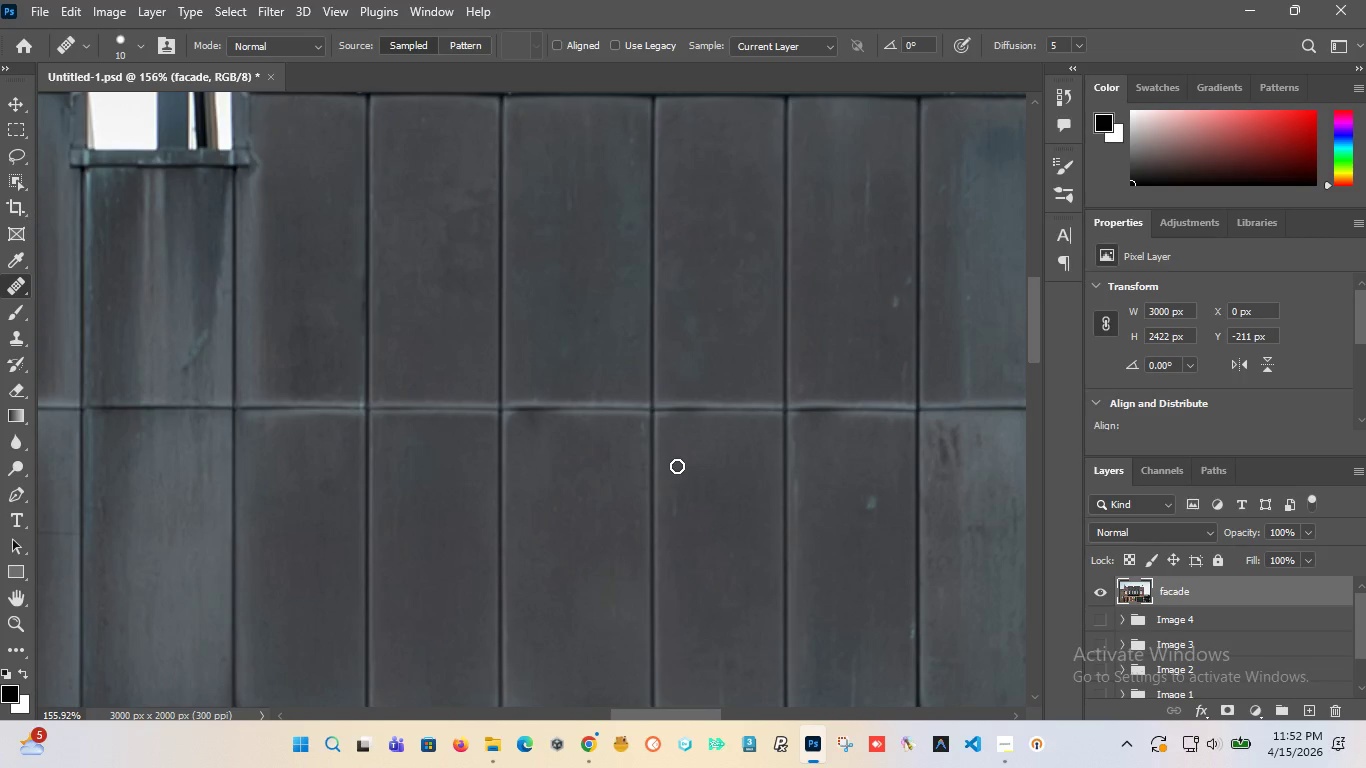 
hold_key(key=AltLeft, duration=2.38)
left_click_drag(start_coordinate=[677, 466], to_coordinate=[677, 477])
 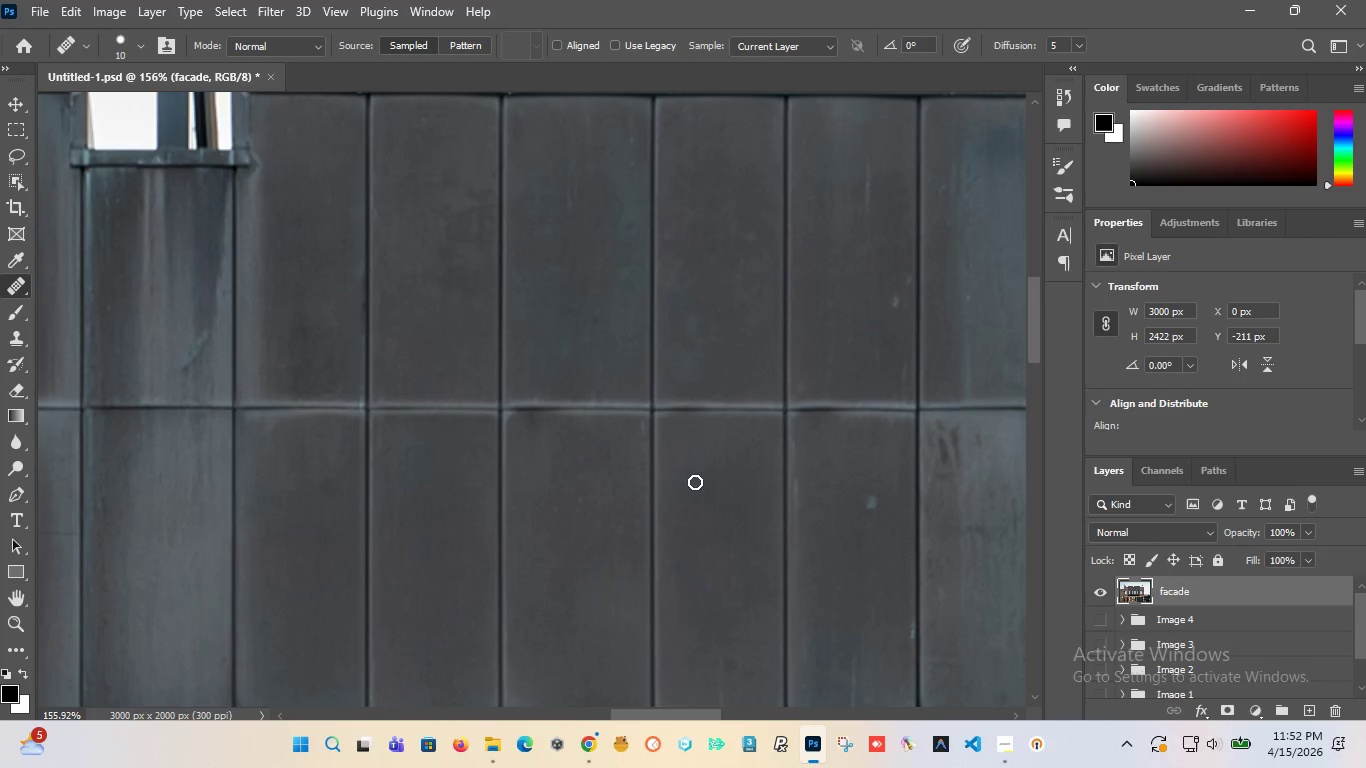 
hold_key(key=AltLeft, duration=1.53)
scroll: coordinate [634, 486], scroll_direction: down, amount: 6.0
 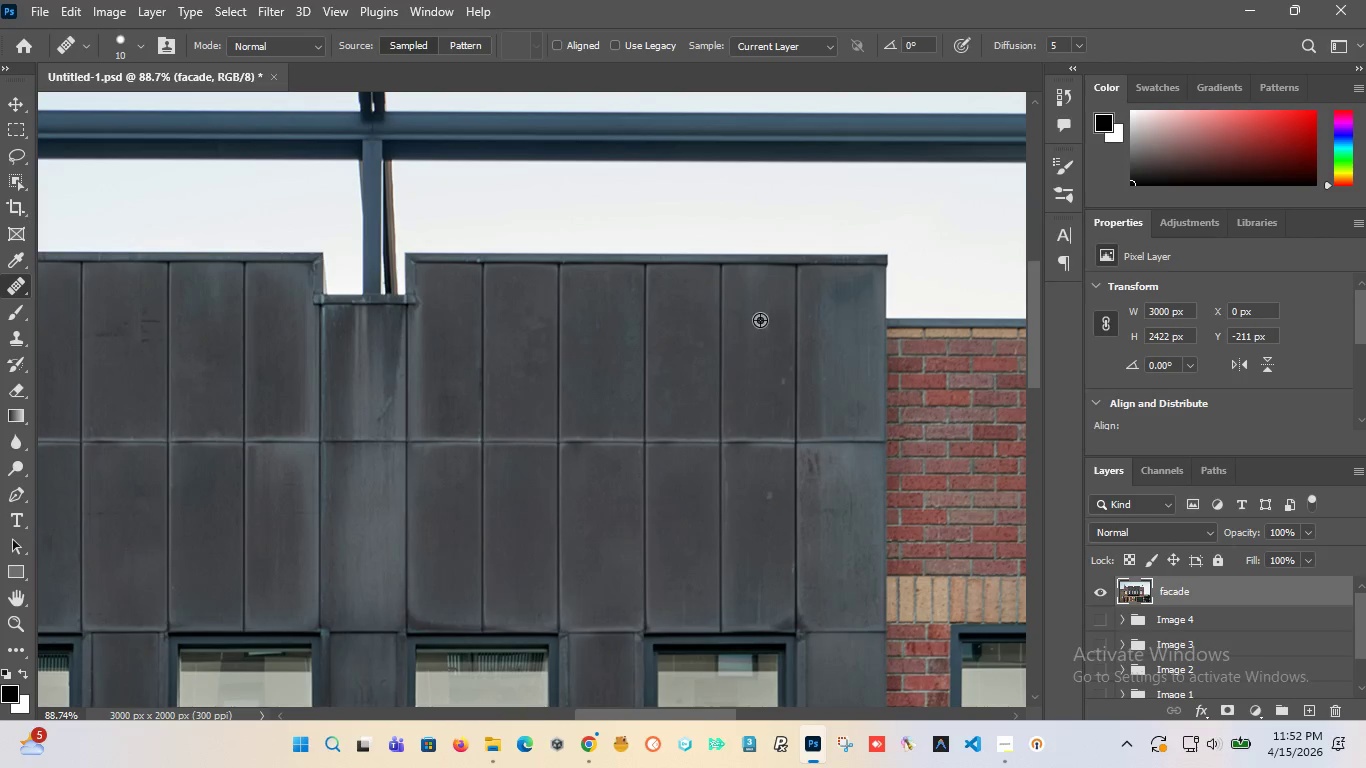 
key(Alt+AltLeft)
 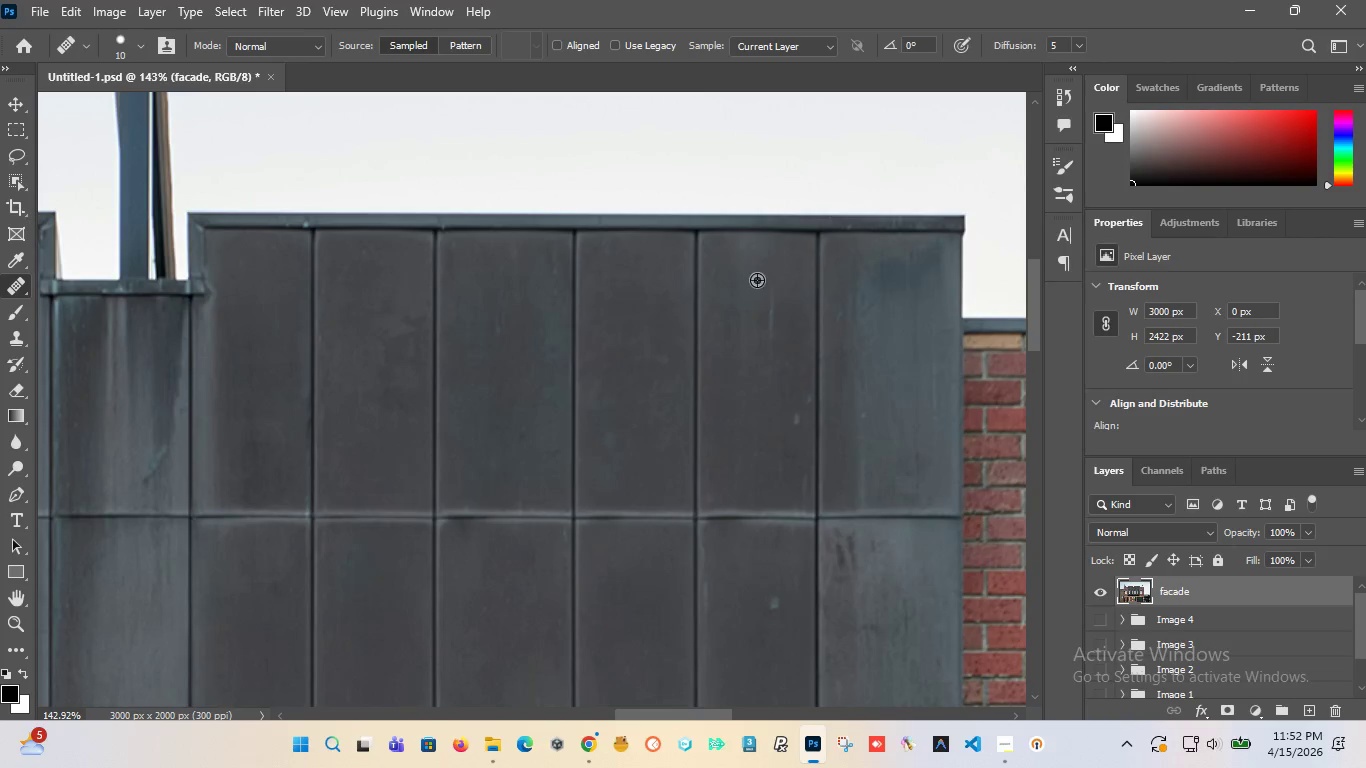 
key(Alt+AltLeft)
 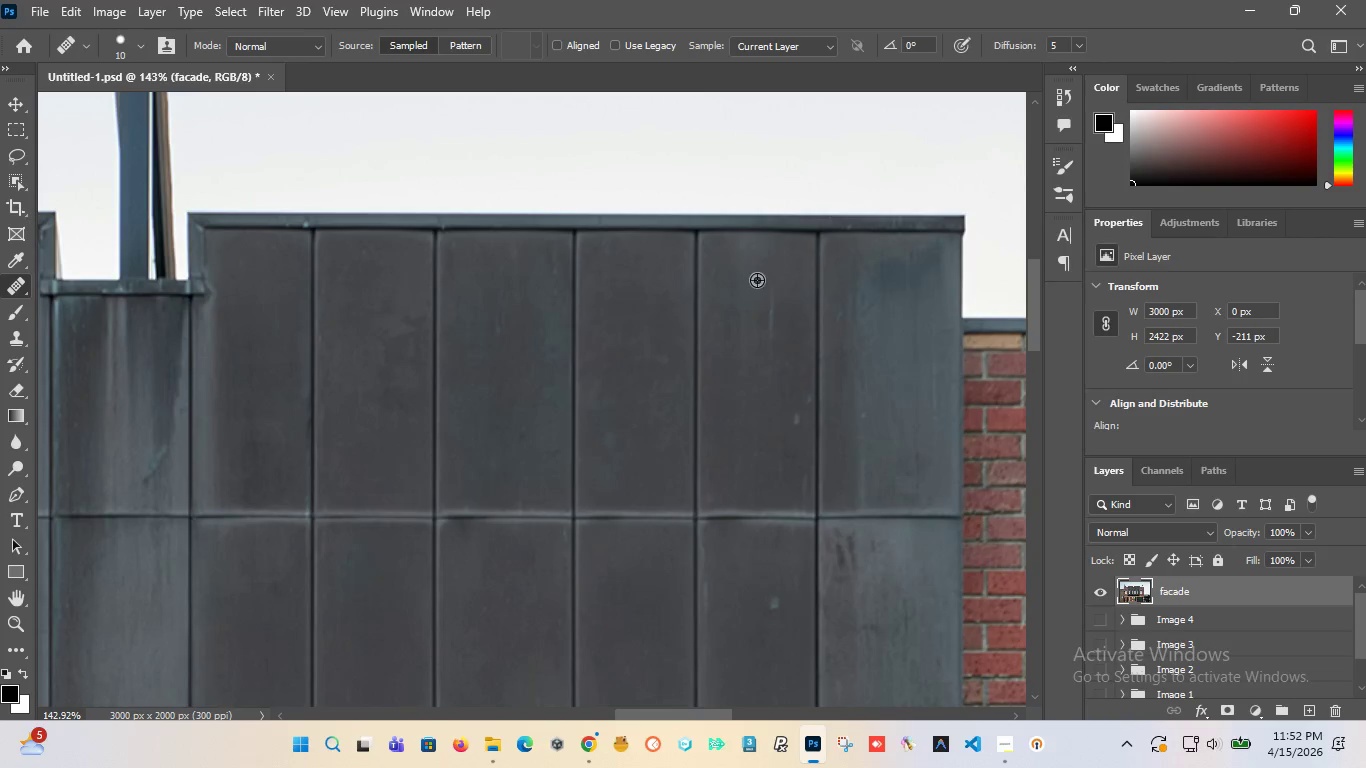 
key(Alt+AltLeft)
 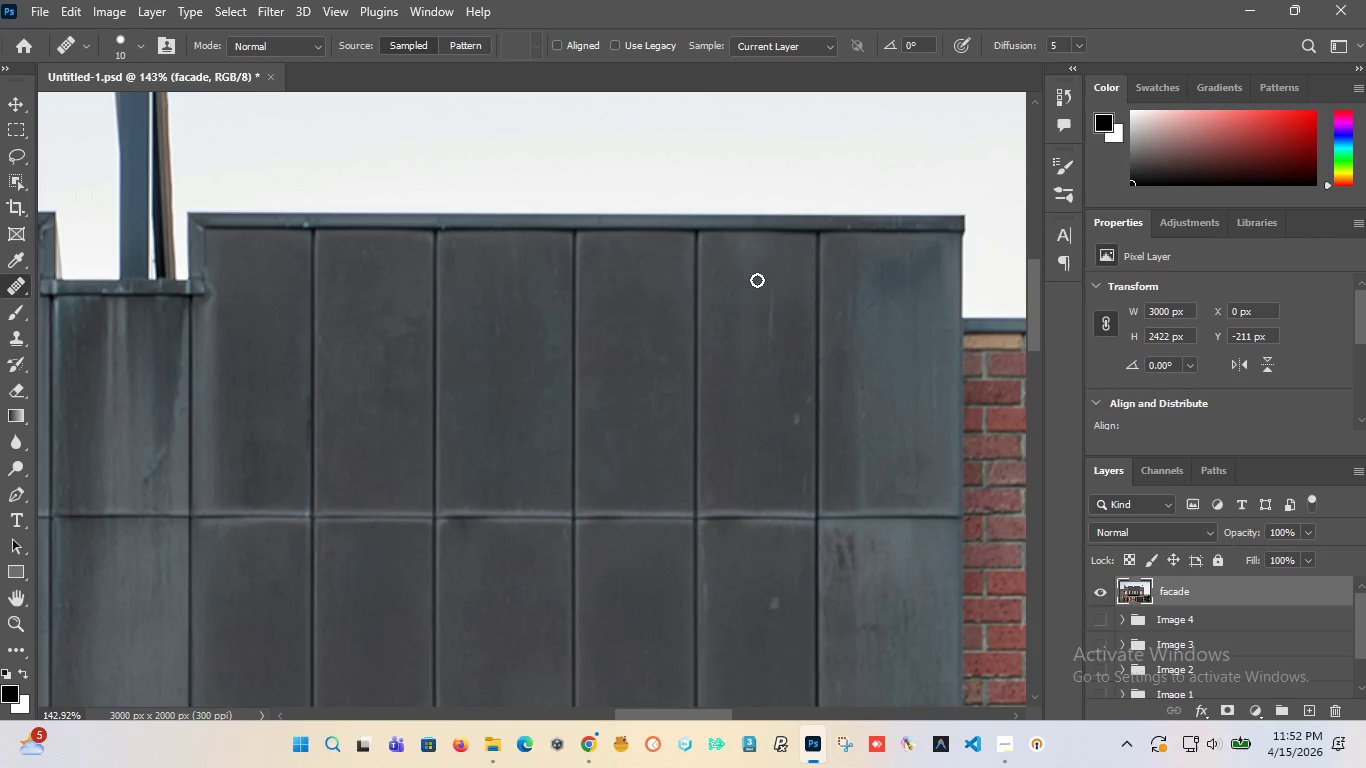 
key(Alt+AltLeft)
 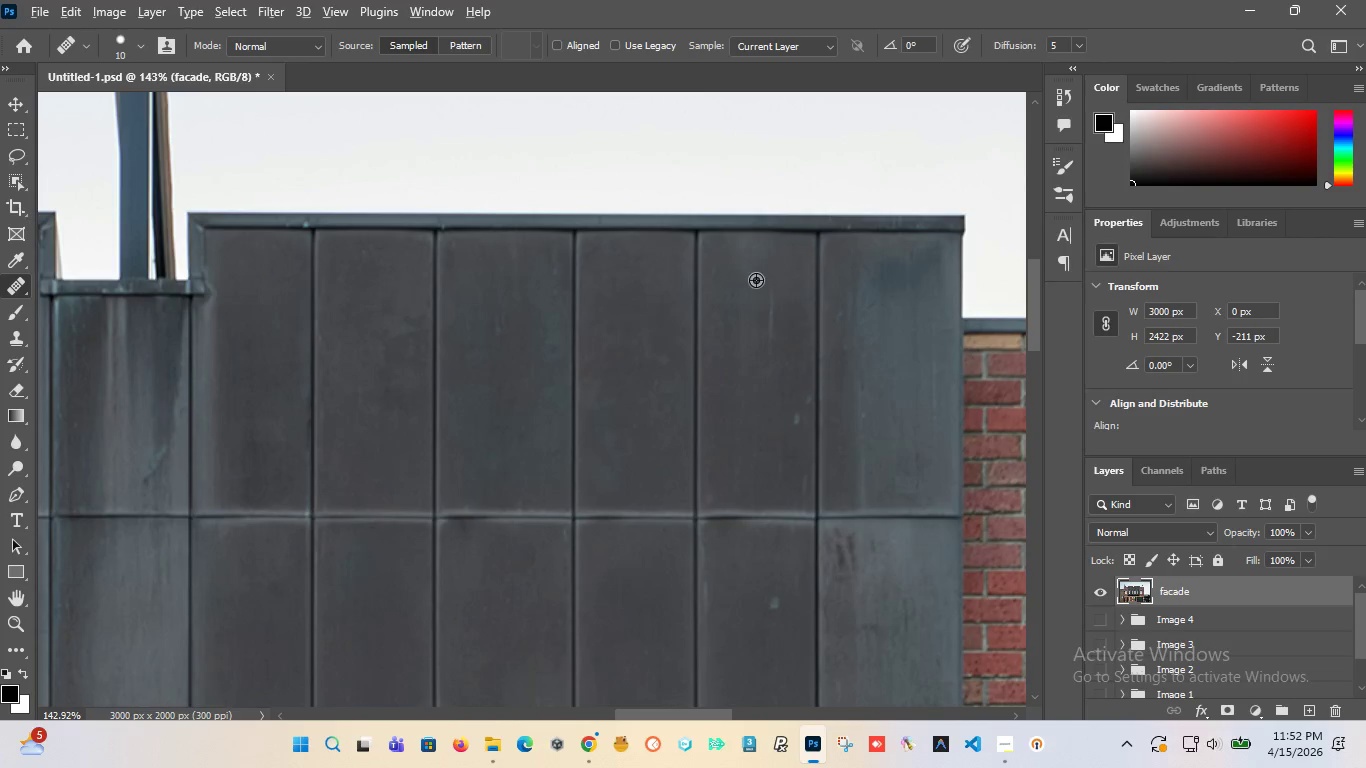 
hold_key(key=AltLeft, duration=0.44)
 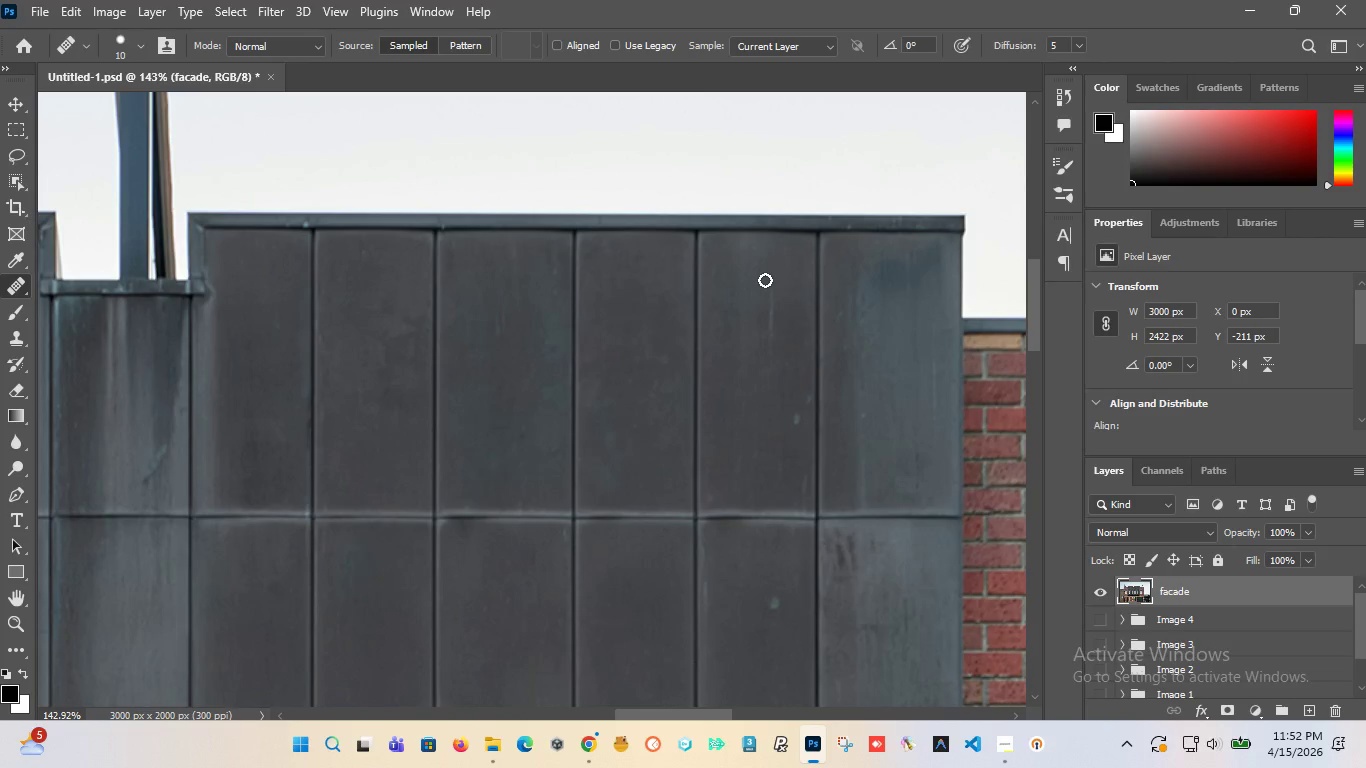 
scroll: coordinate [761, 319], scroll_direction: up, amount: 5.0
 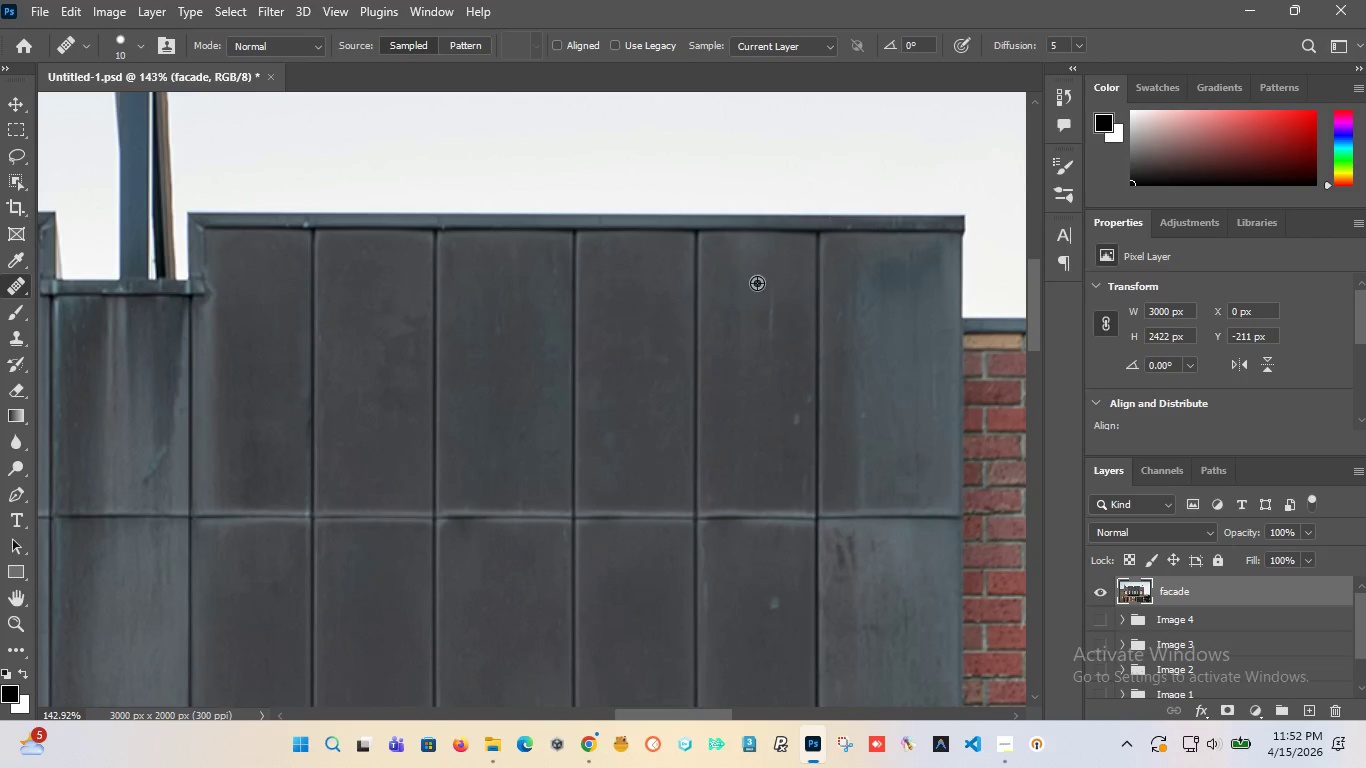 
left_click([756, 280])
 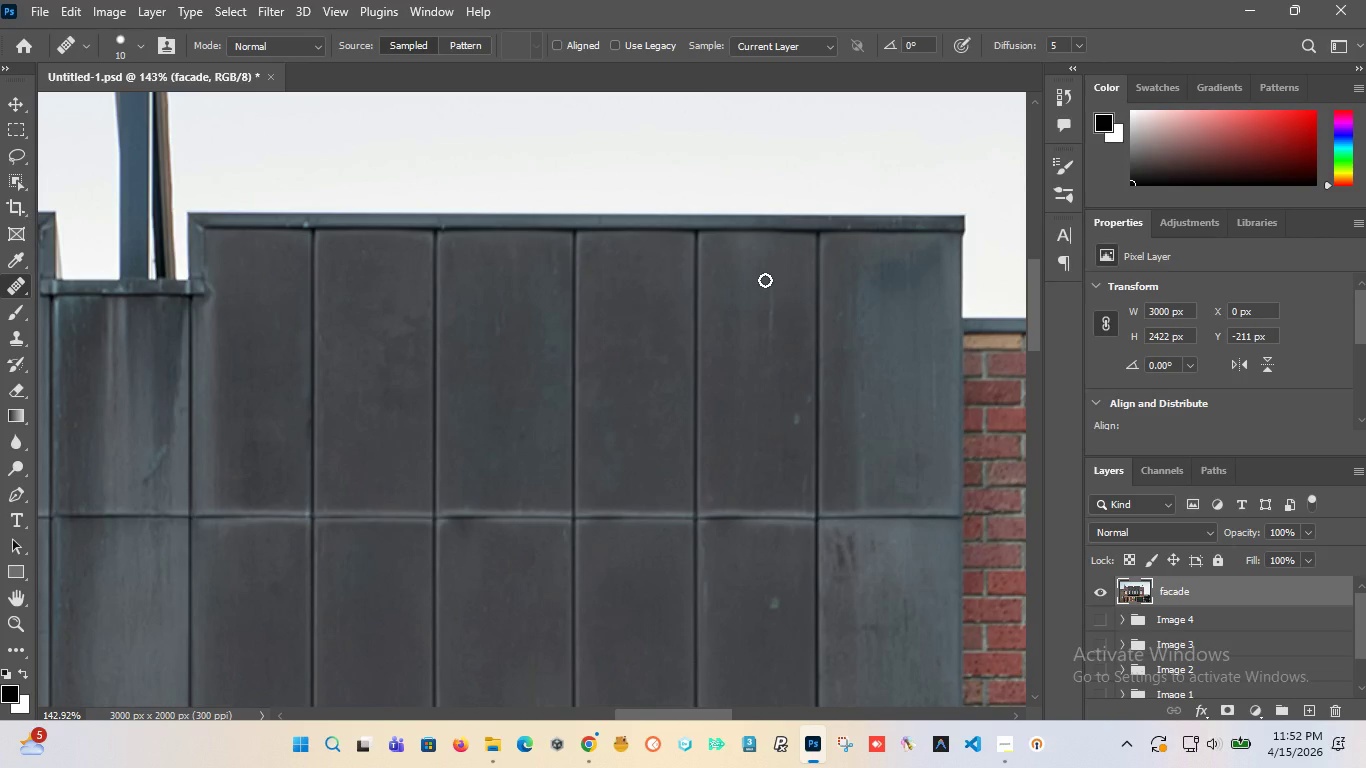 
left_click_drag(start_coordinate=[765, 280], to_coordinate=[766, 343])
 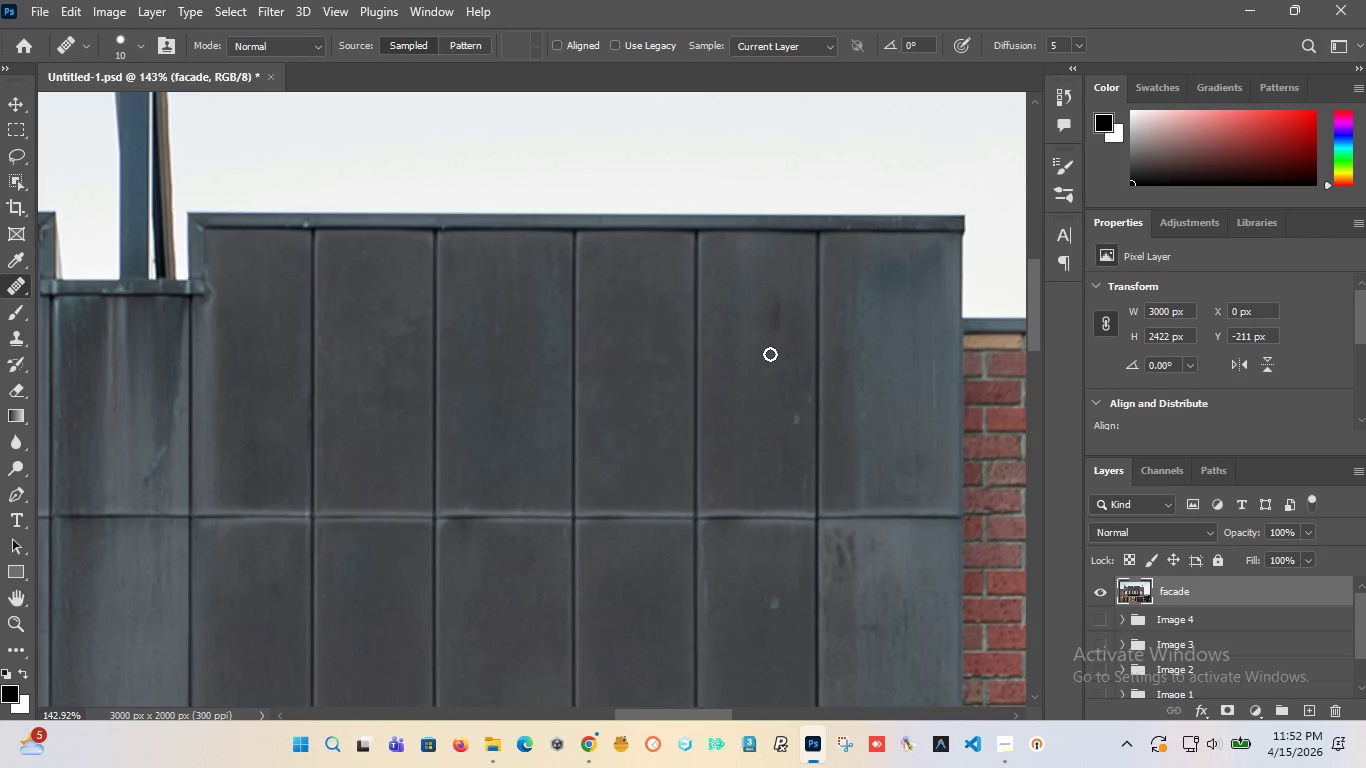 
key(Control+Z)
 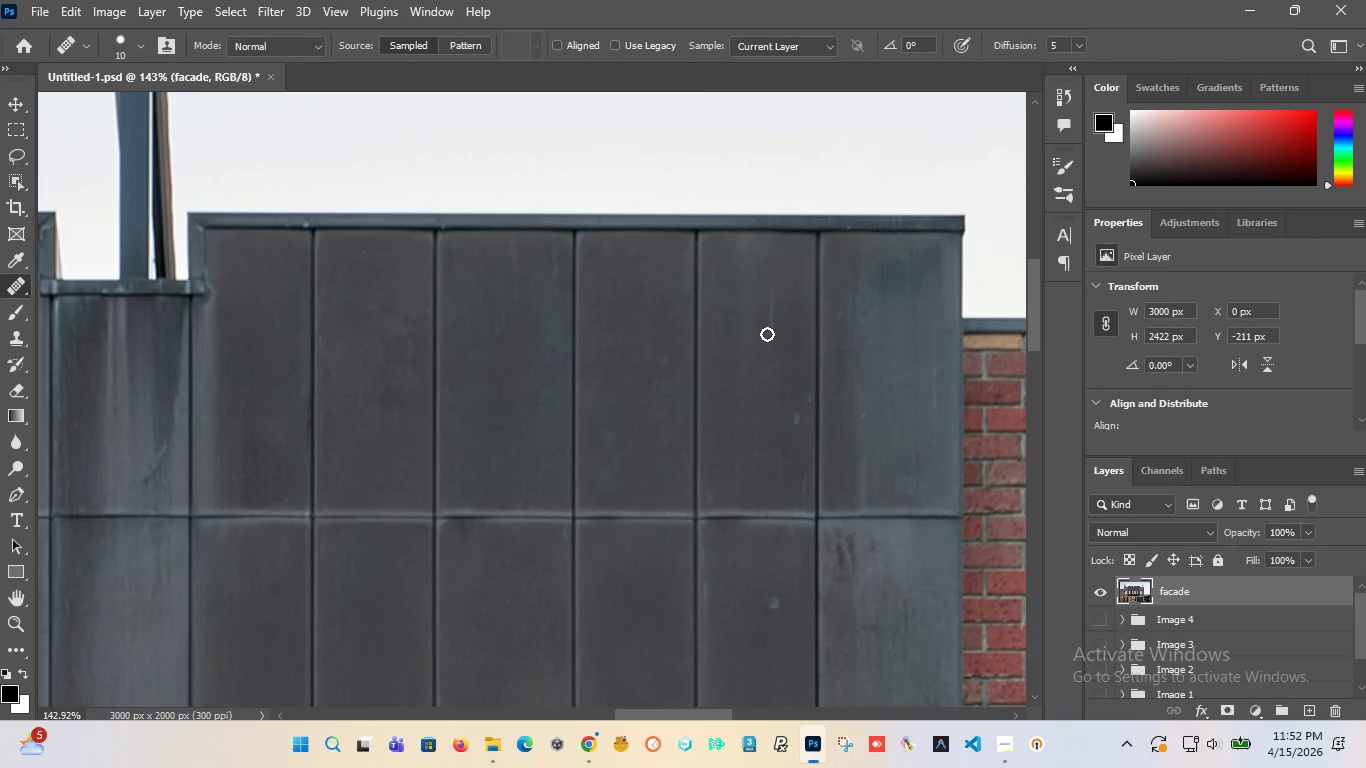 
hold_key(key=AltLeft, duration=1.51)
 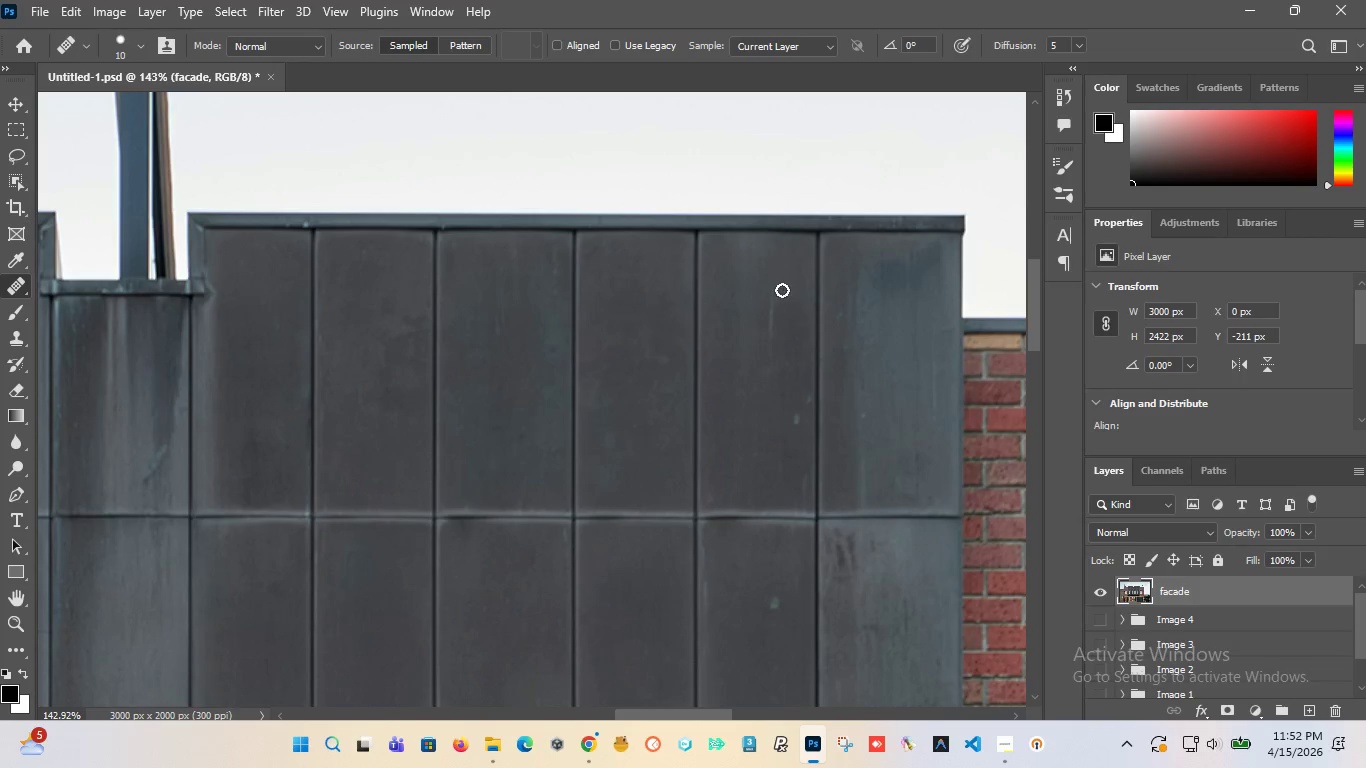 
hold_key(key=AltLeft, duration=0.55)
left_click([785, 289])
 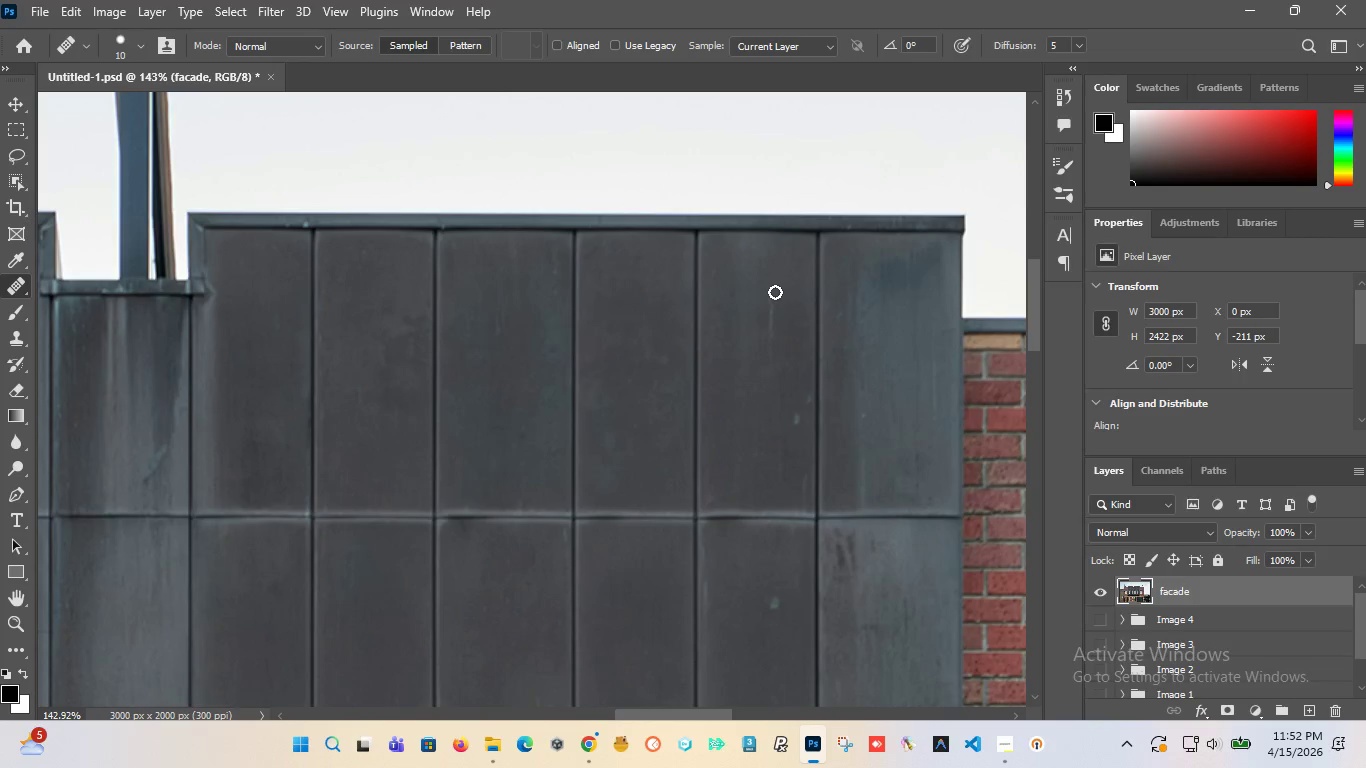 
left_click_drag(start_coordinate=[775, 292], to_coordinate=[771, 346])
 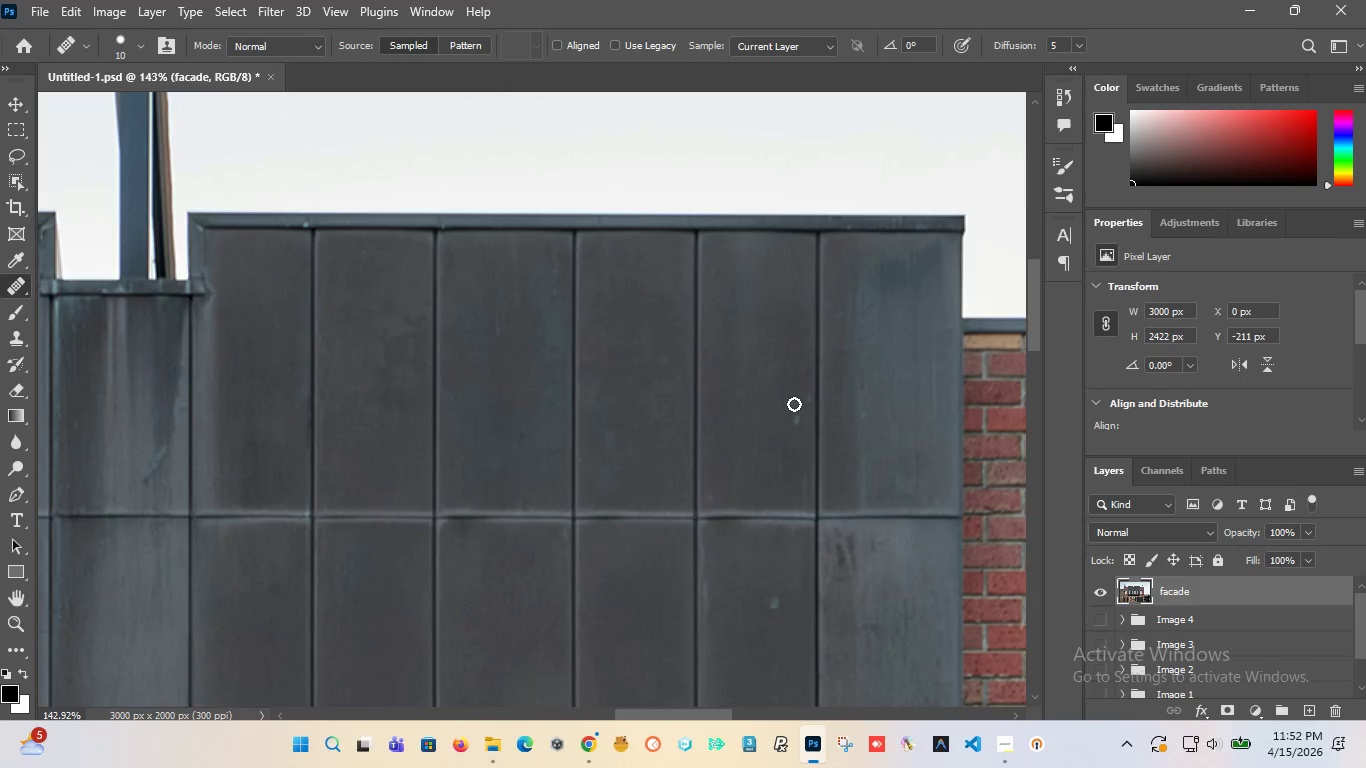 
hold_key(key=AltLeft, duration=1.52)
 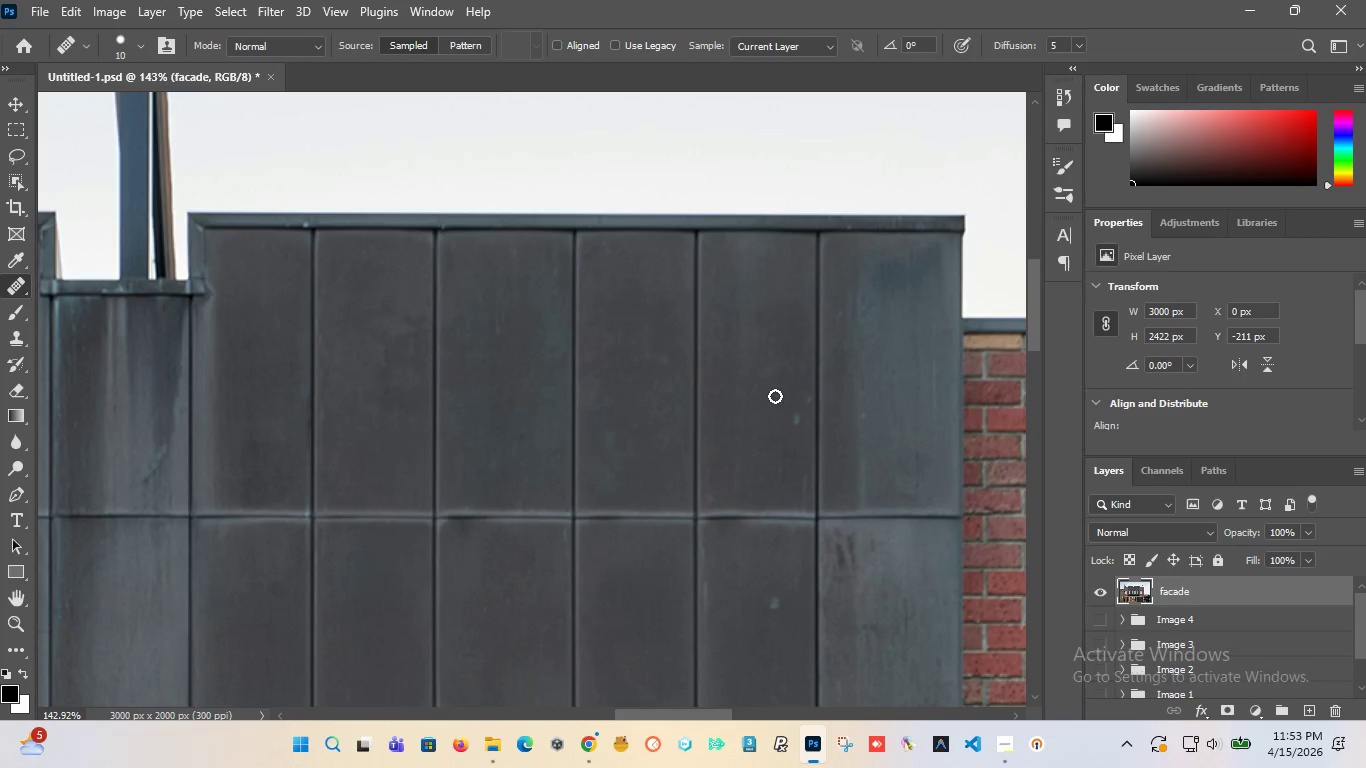 
hold_key(key=AltLeft, duration=0.59)
left_click([772, 395])
 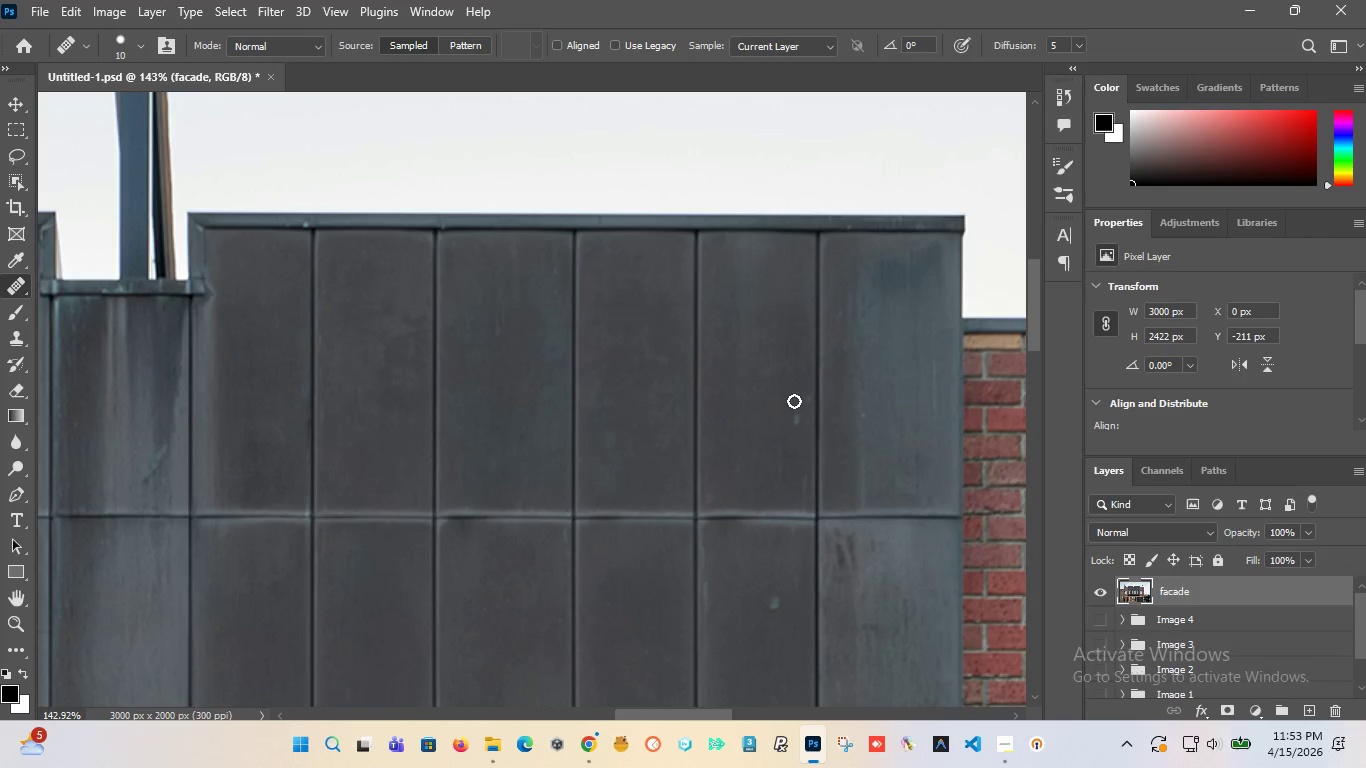 
left_click_drag(start_coordinate=[794, 401], to_coordinate=[804, 362])
 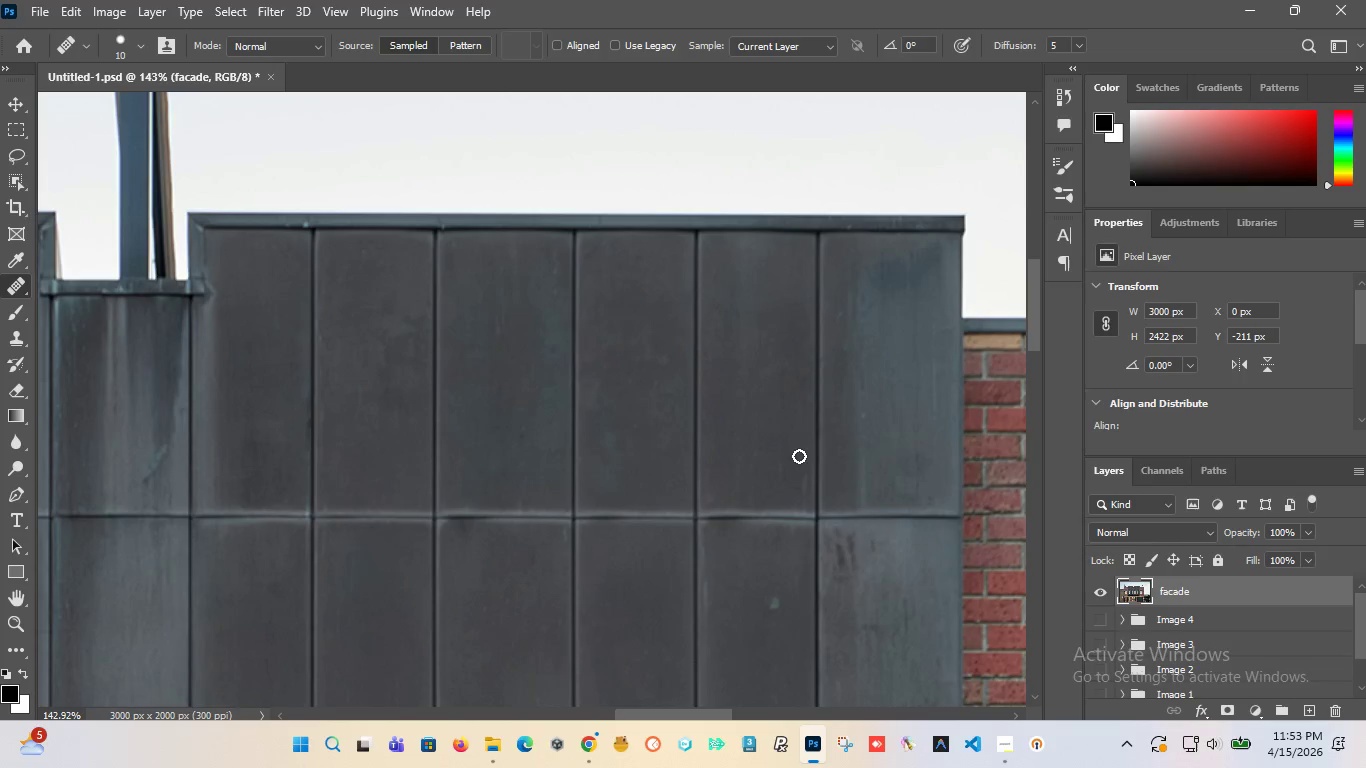 
hold_key(key=AltLeft, duration=0.55)
left_click([799, 456])
 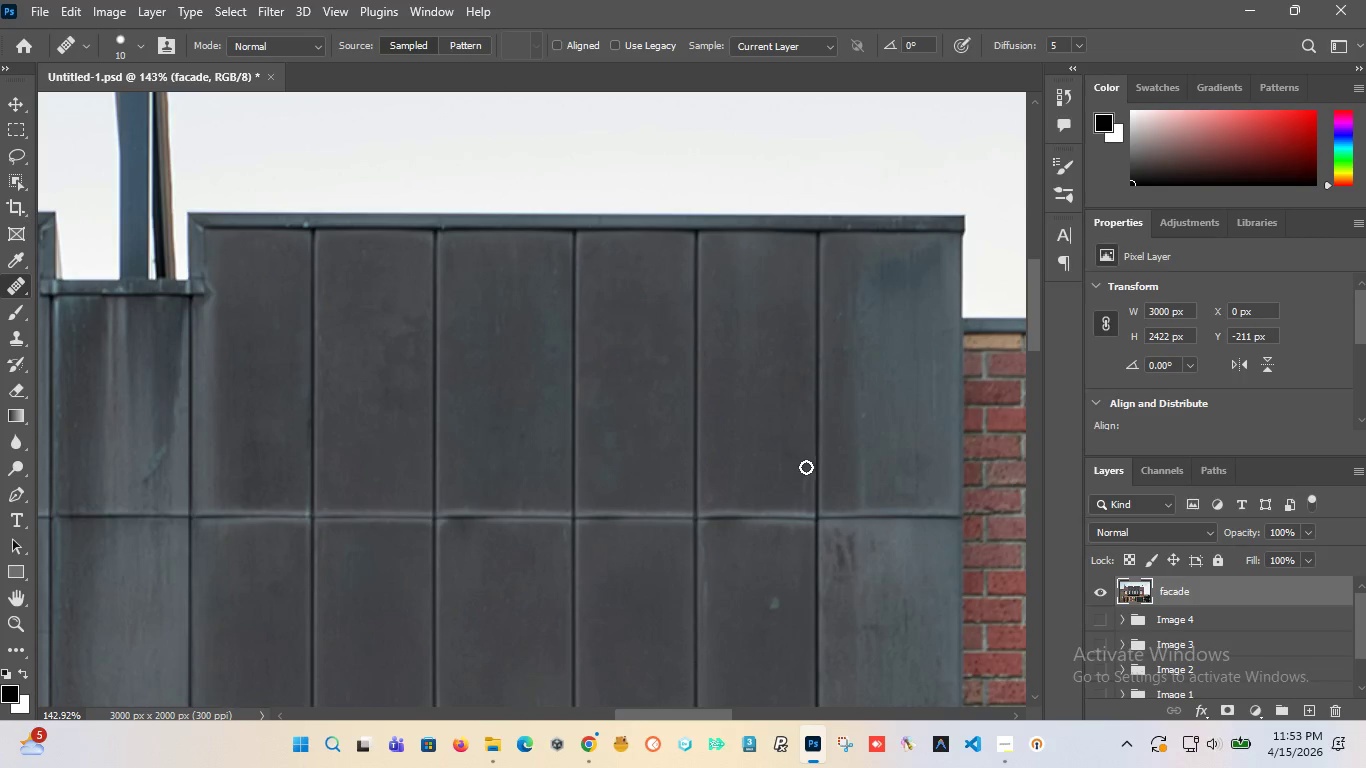 
left_click_drag(start_coordinate=[806, 467], to_coordinate=[798, 497])
 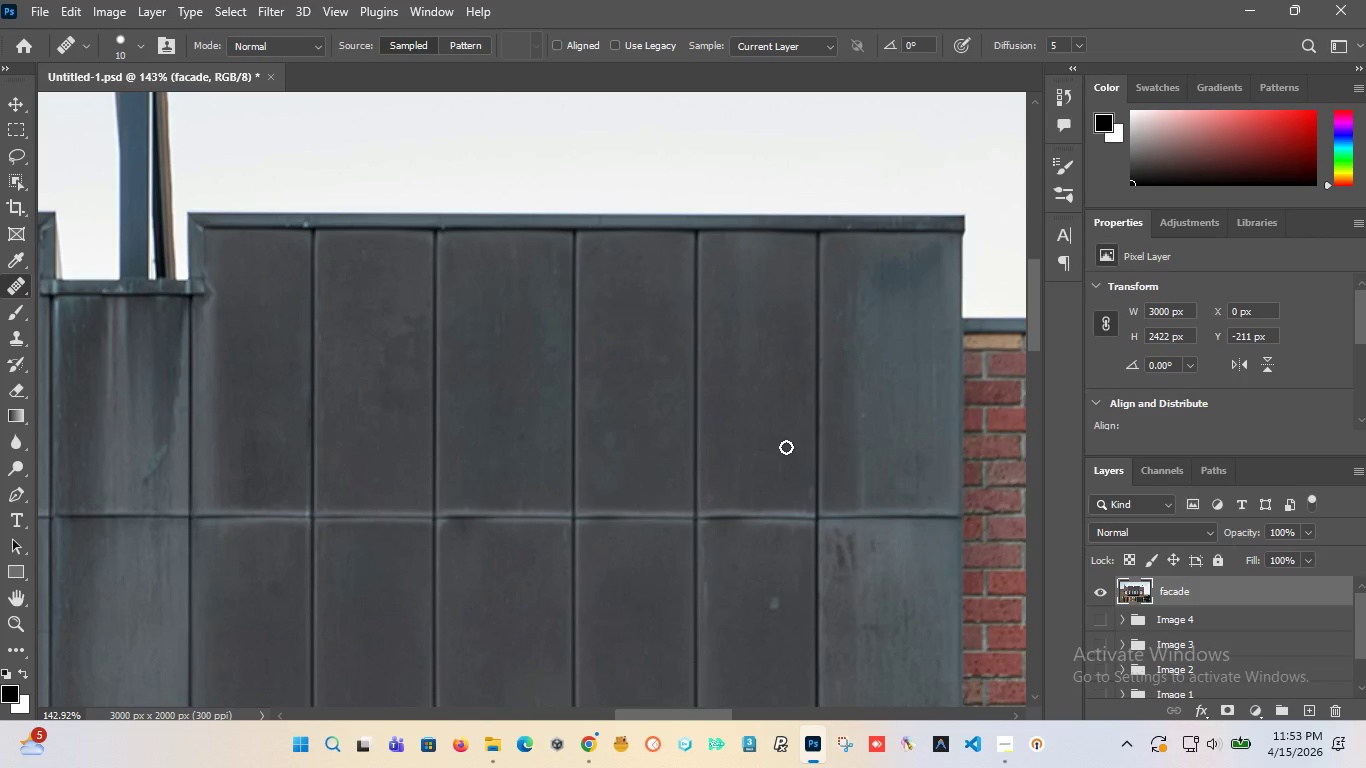 
left_click_drag(start_coordinate=[786, 447], to_coordinate=[751, 458])
 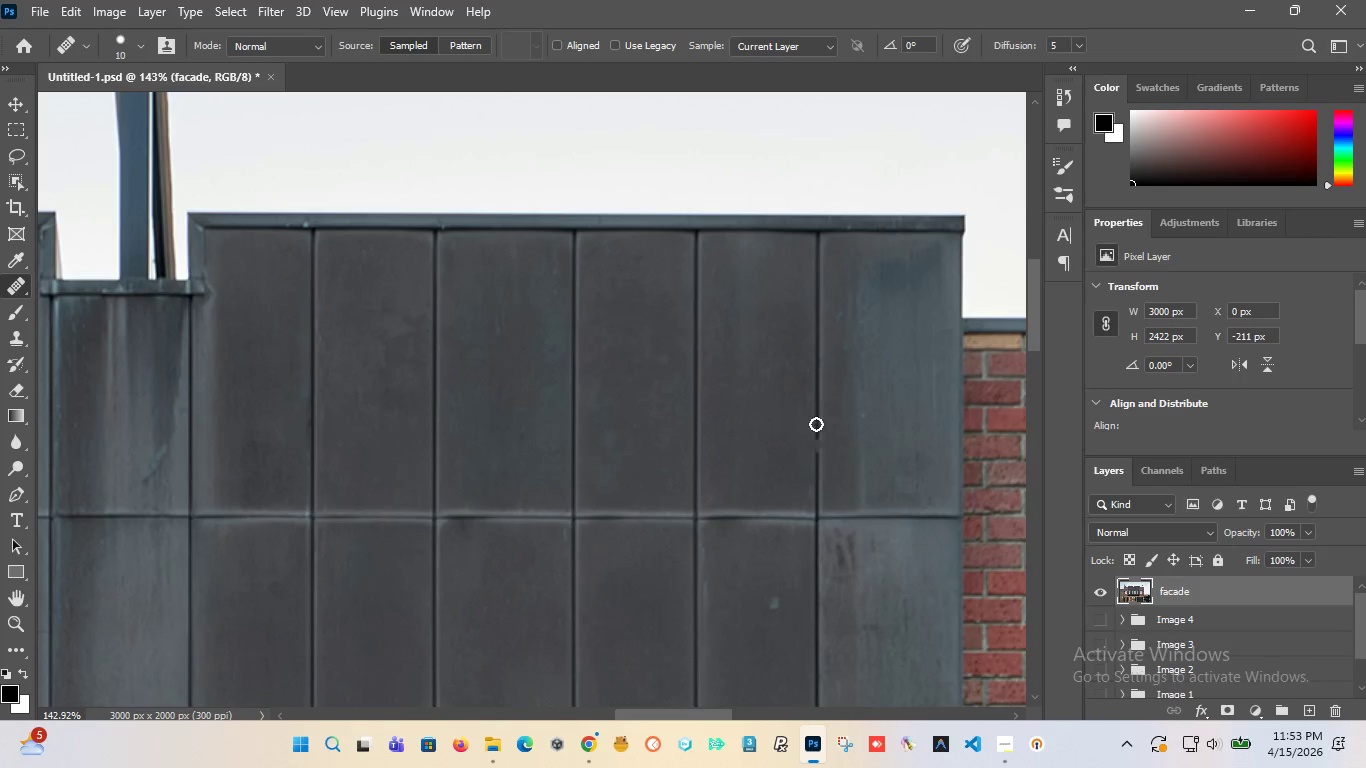 
hold_key(key=AltLeft, duration=1.27)
 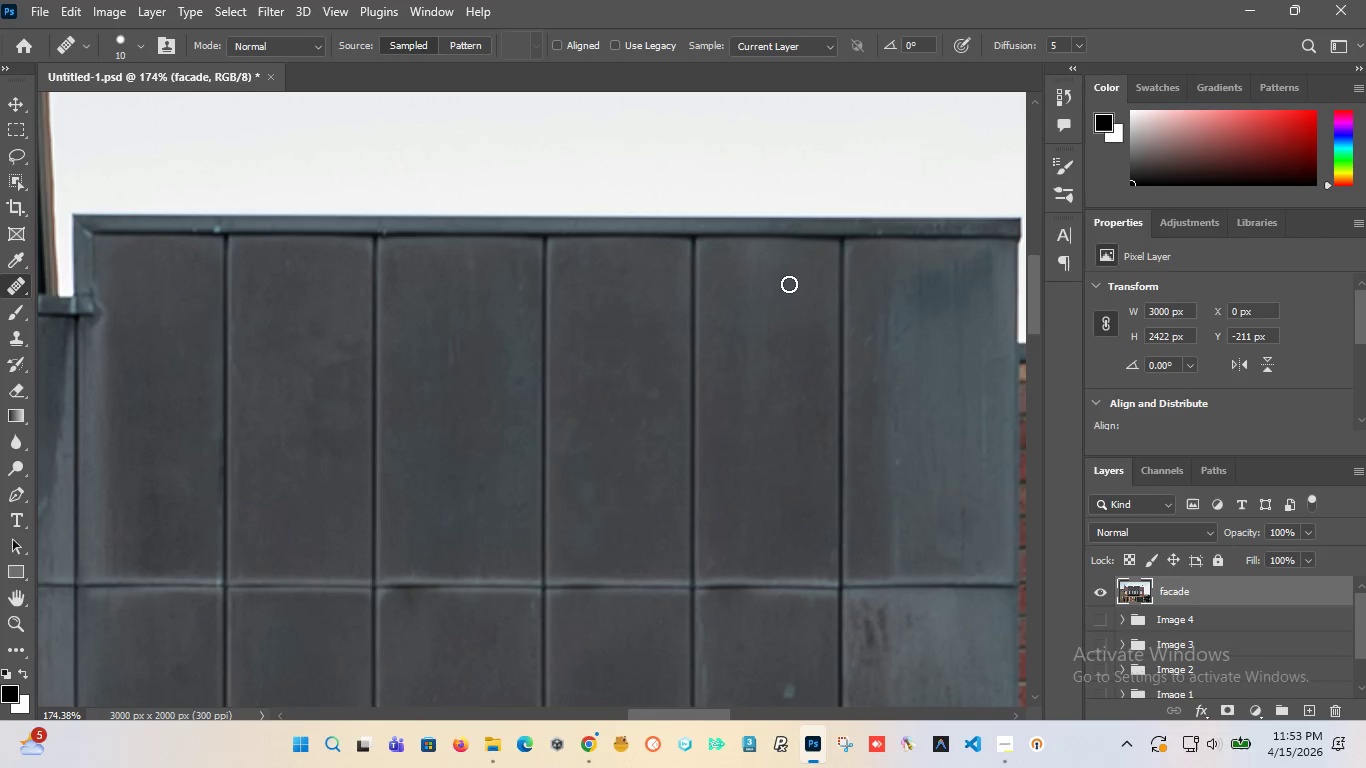 
hold_key(key=AltLeft, duration=0.39)
 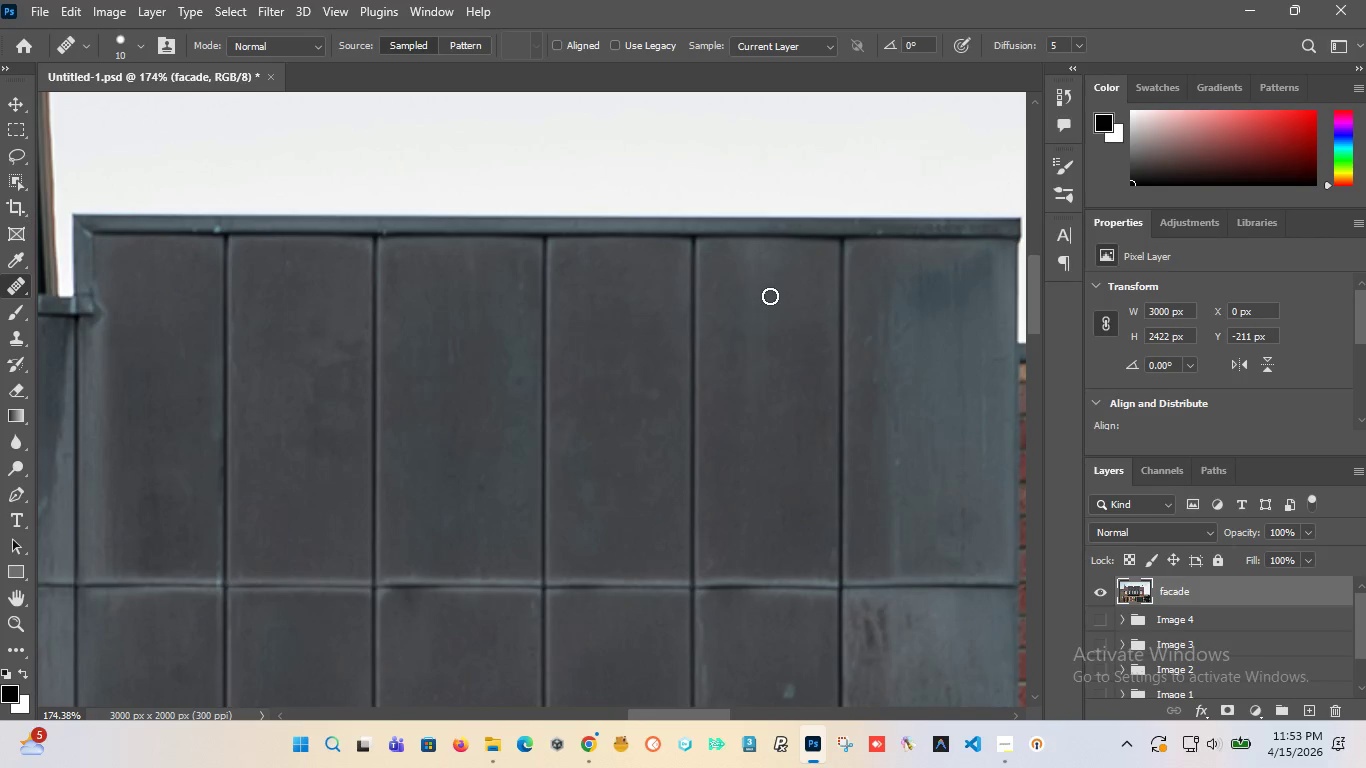 
scroll: coordinate [771, 336], scroll_direction: up, amount: 2.0
 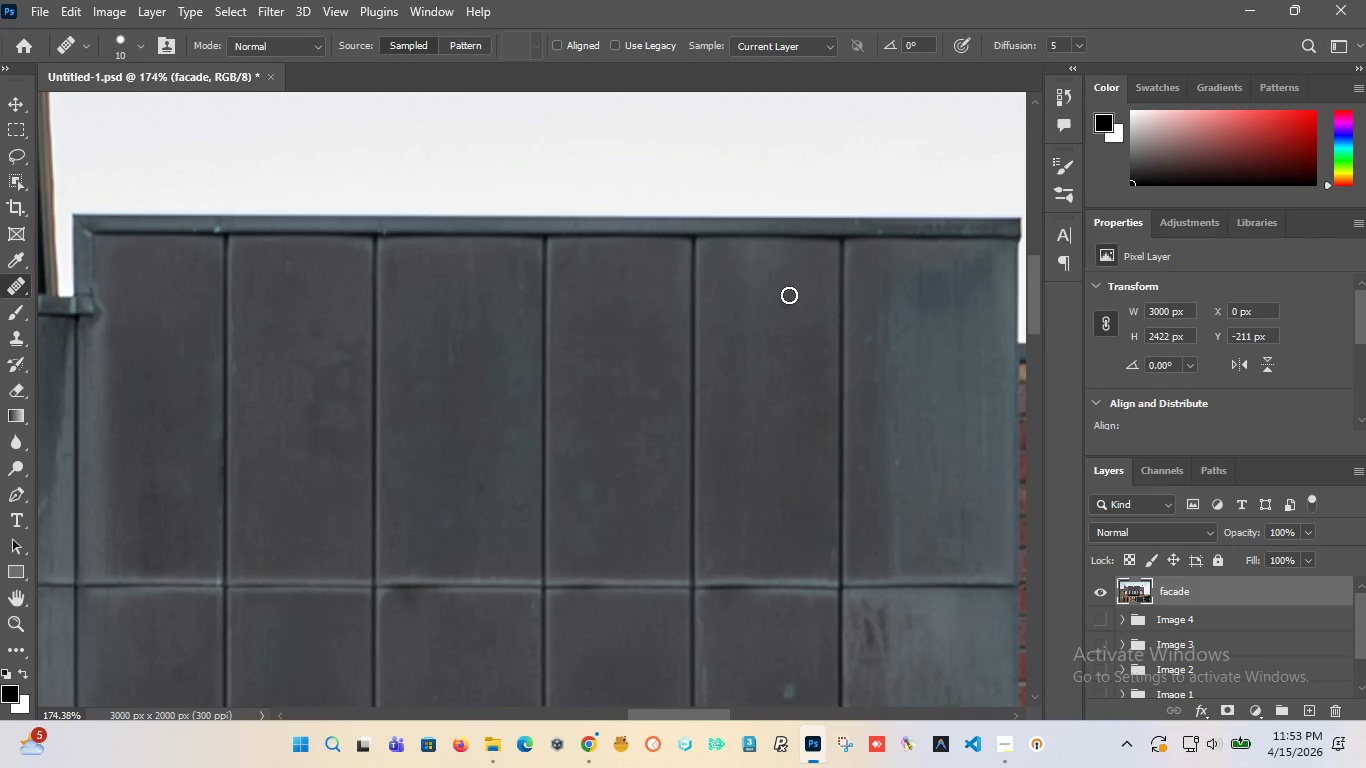 
left_click_drag(start_coordinate=[770, 296], to_coordinate=[767, 405])
 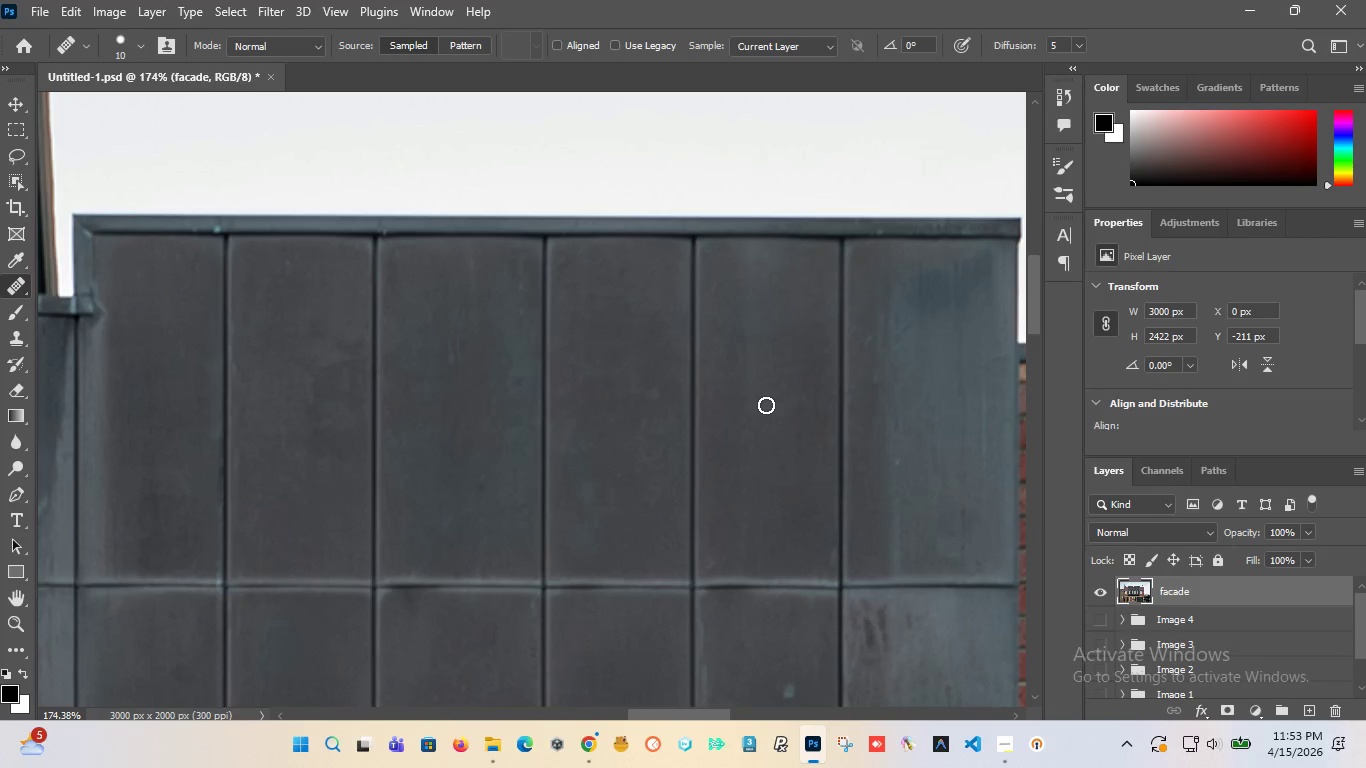 
hold_key(key=AltLeft, duration=0.92)
scroll: coordinate [764, 405], scroll_direction: down, amount: 12.0
 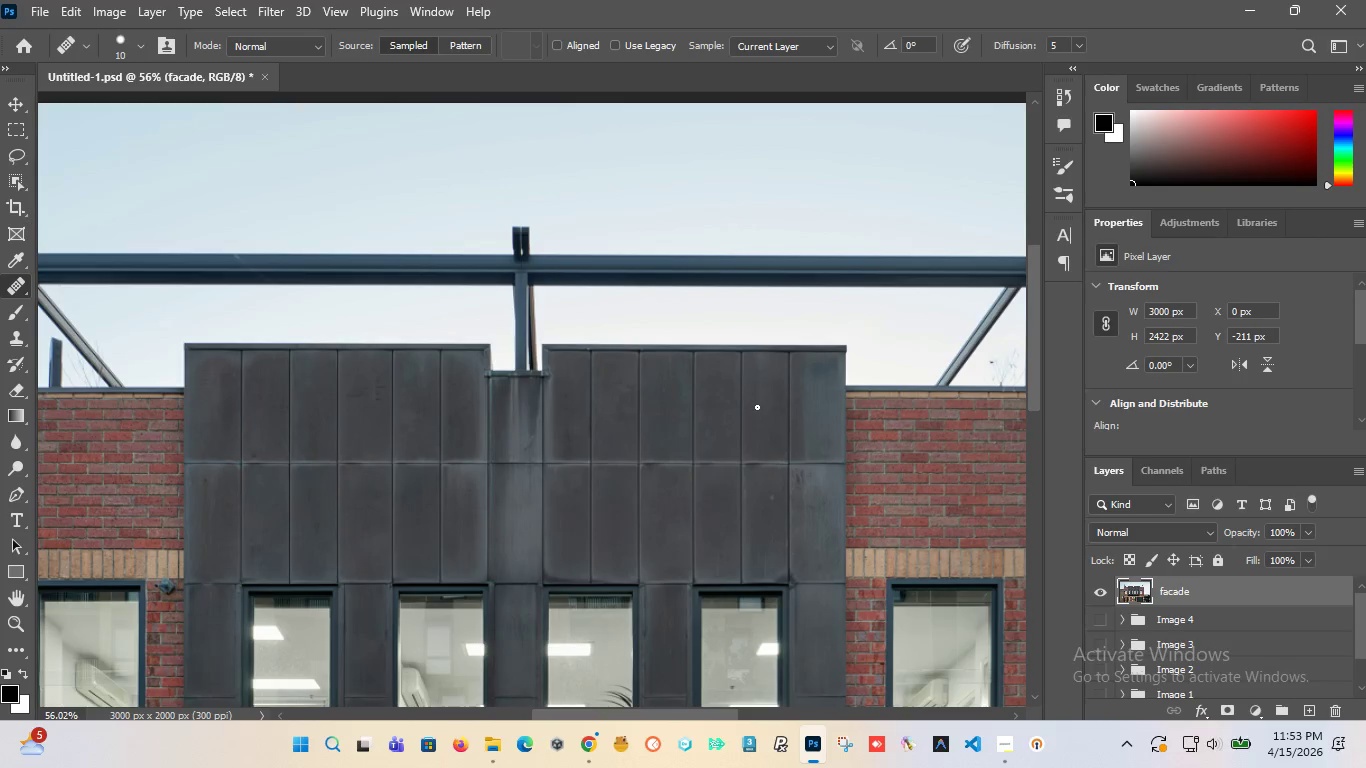 
wait(6.06)
 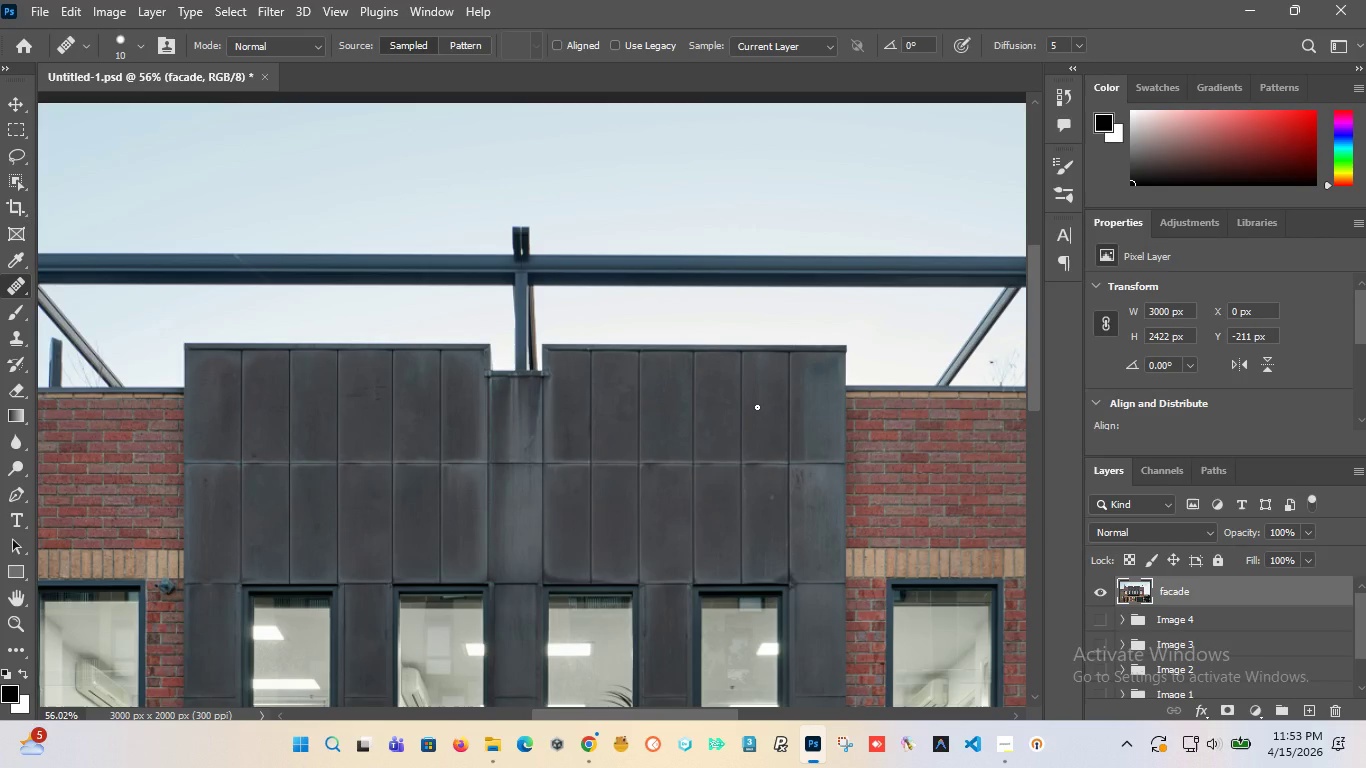 
left_click([972, 651])